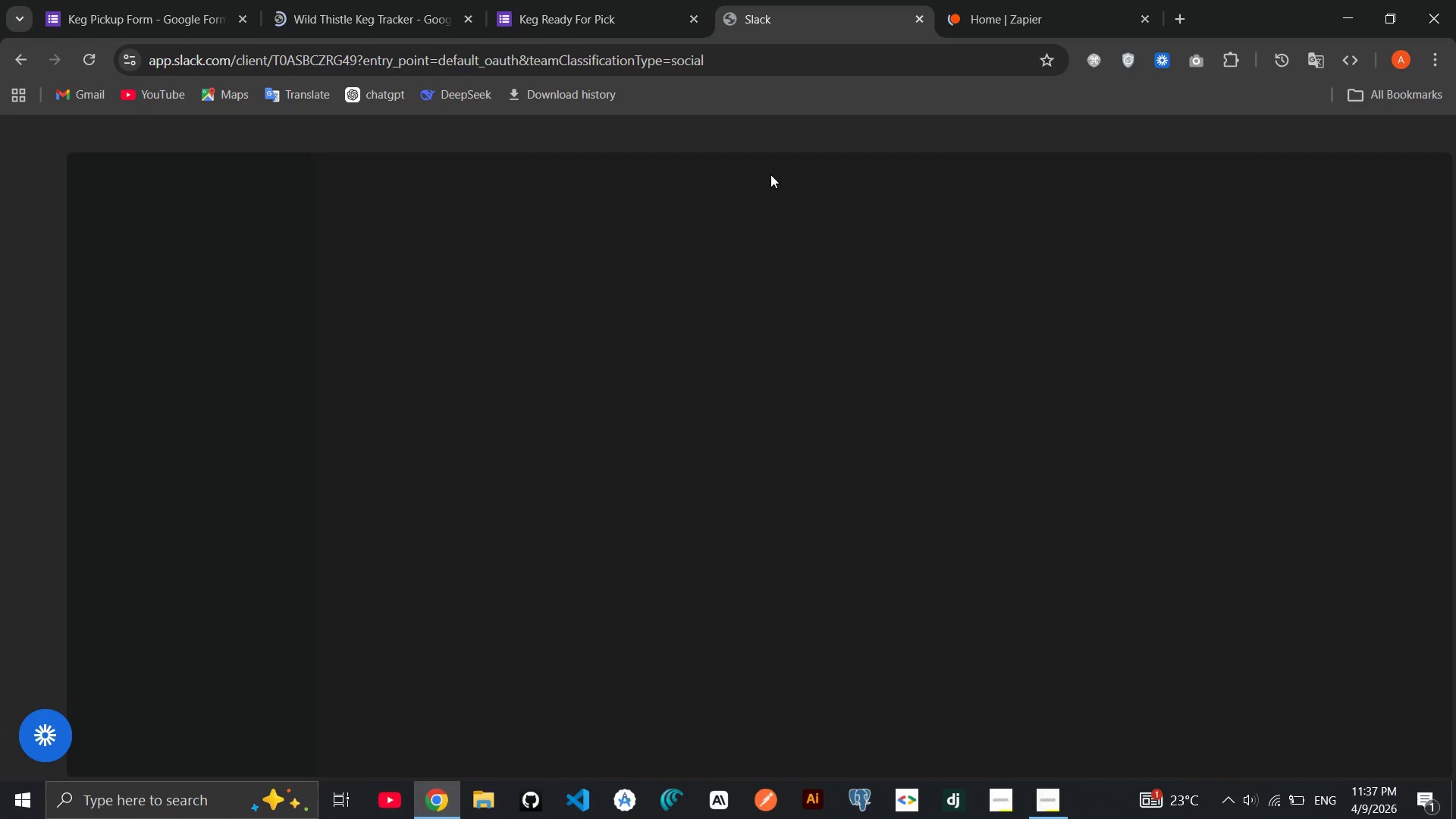 
wait(17.58)
 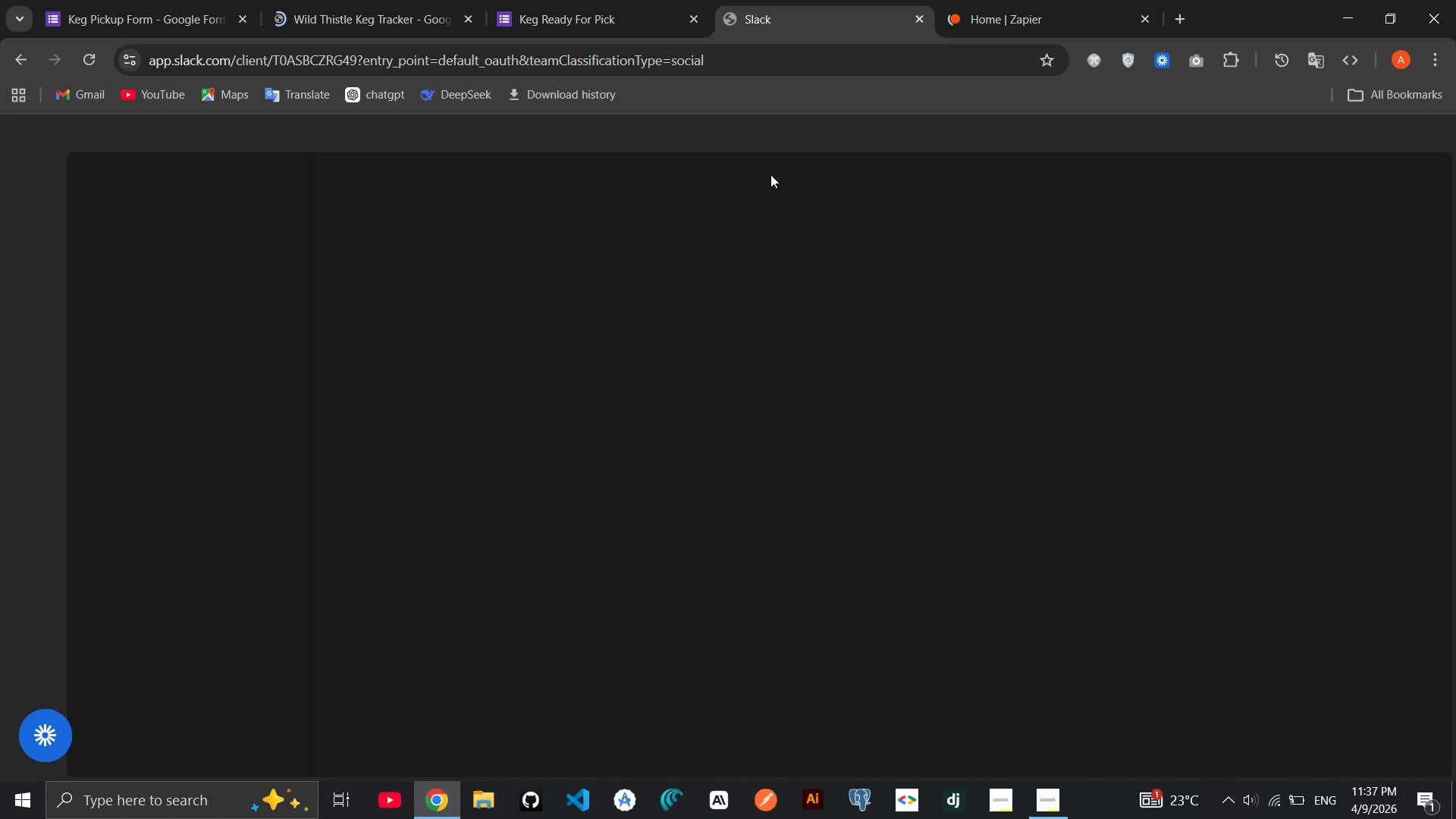 
left_click([90, 62])
 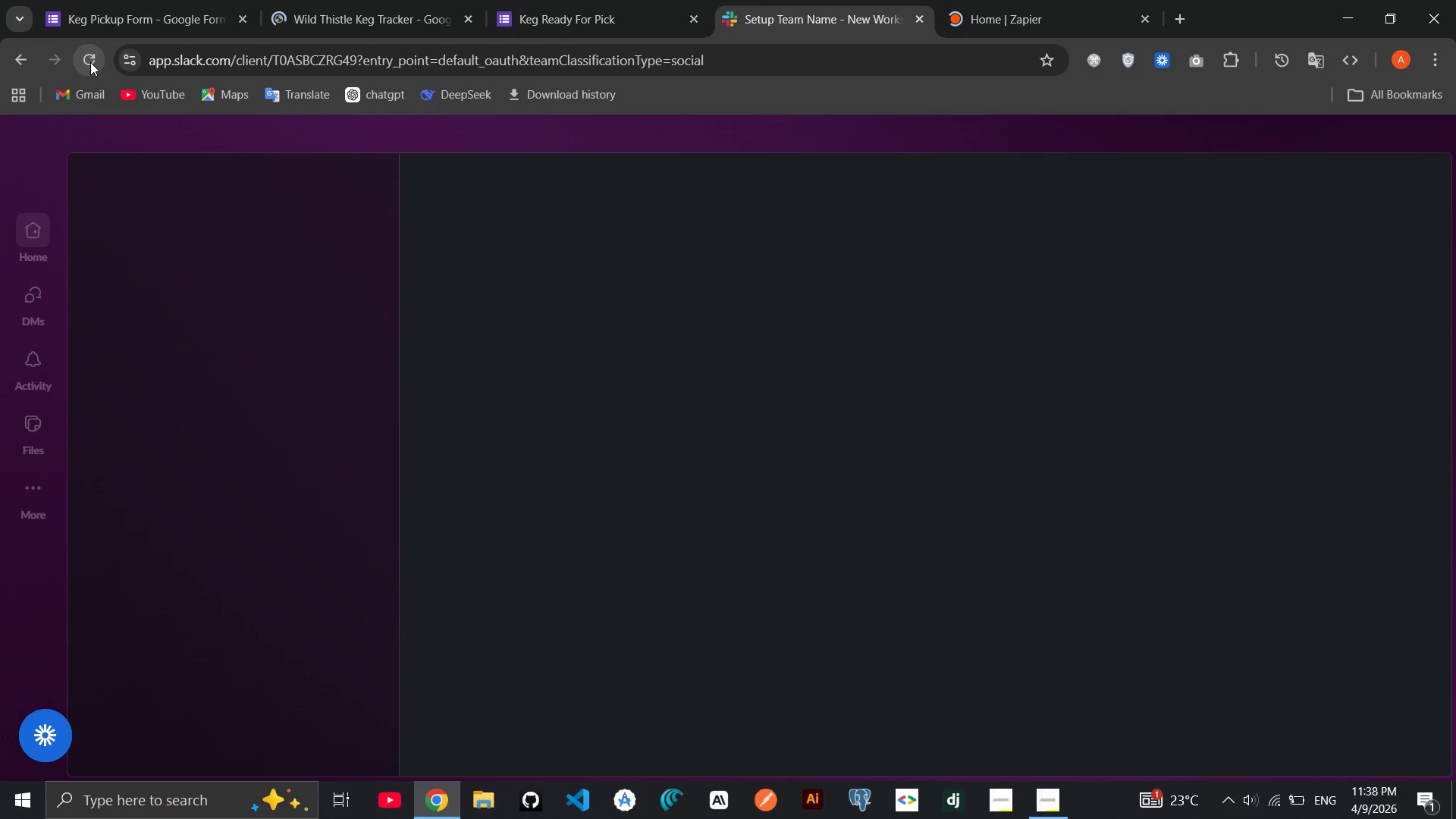 
wait(13.06)
 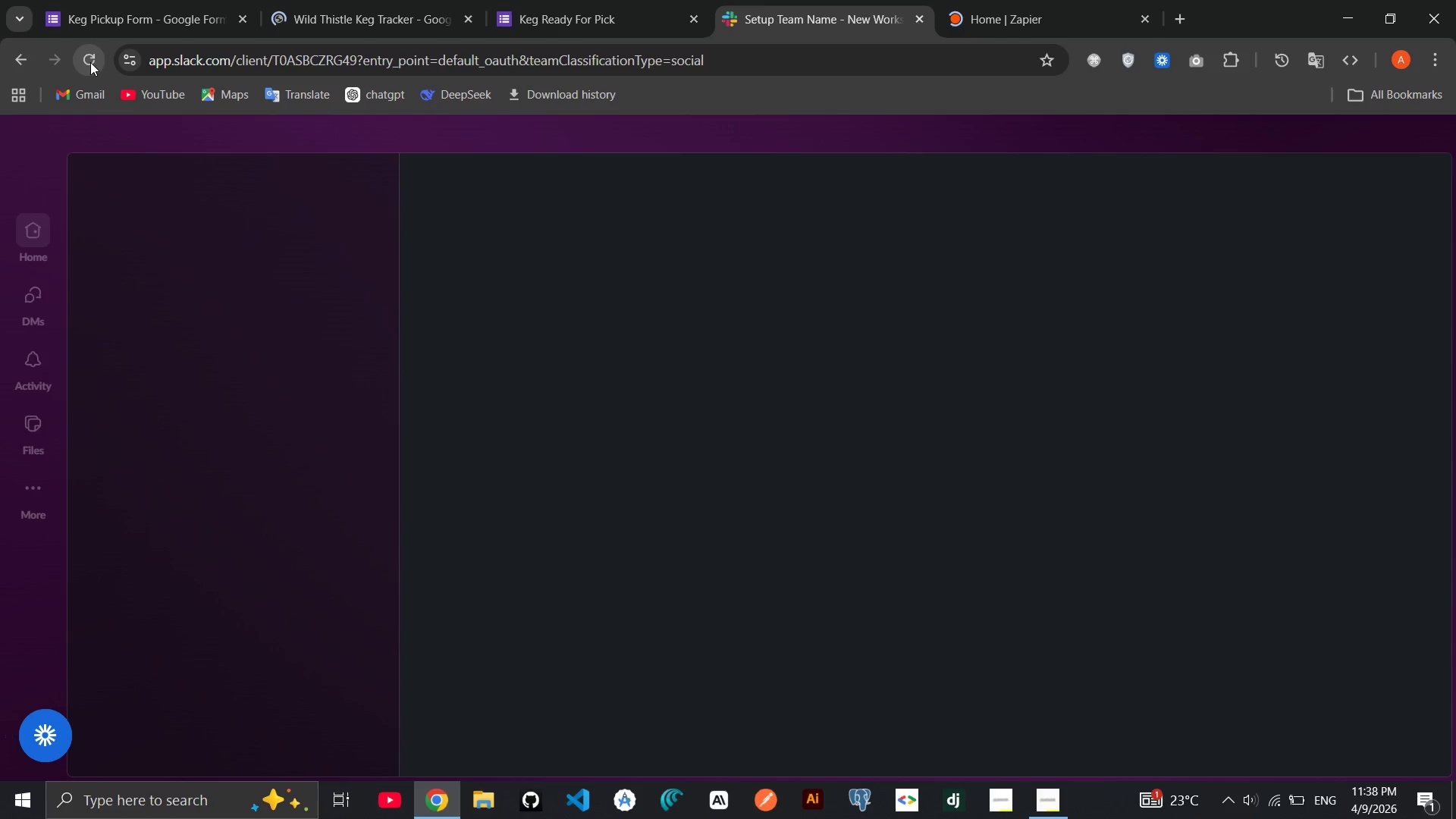 
left_click([407, 375])
 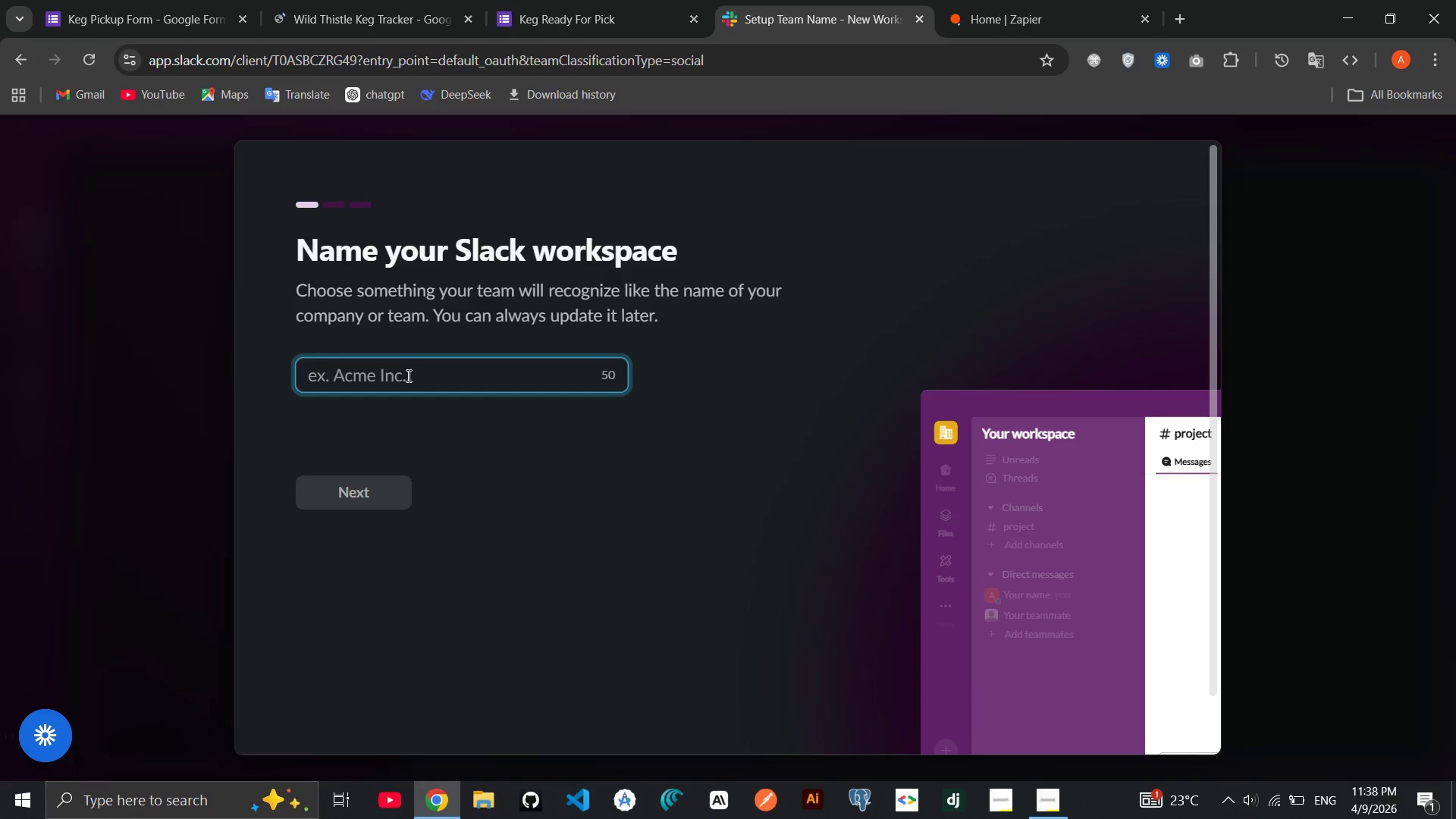 
type(Wild This)
 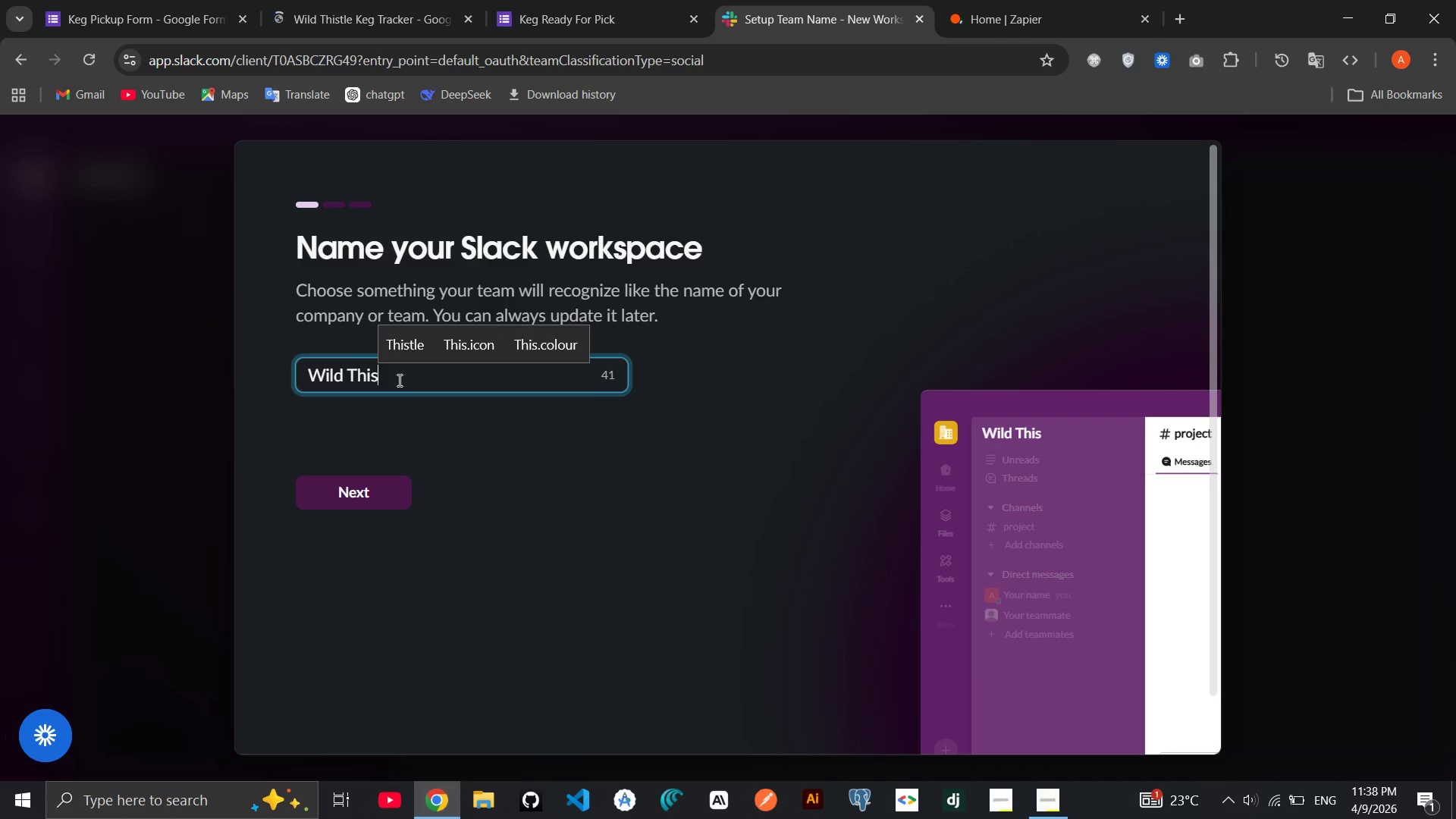 
type(tle )
 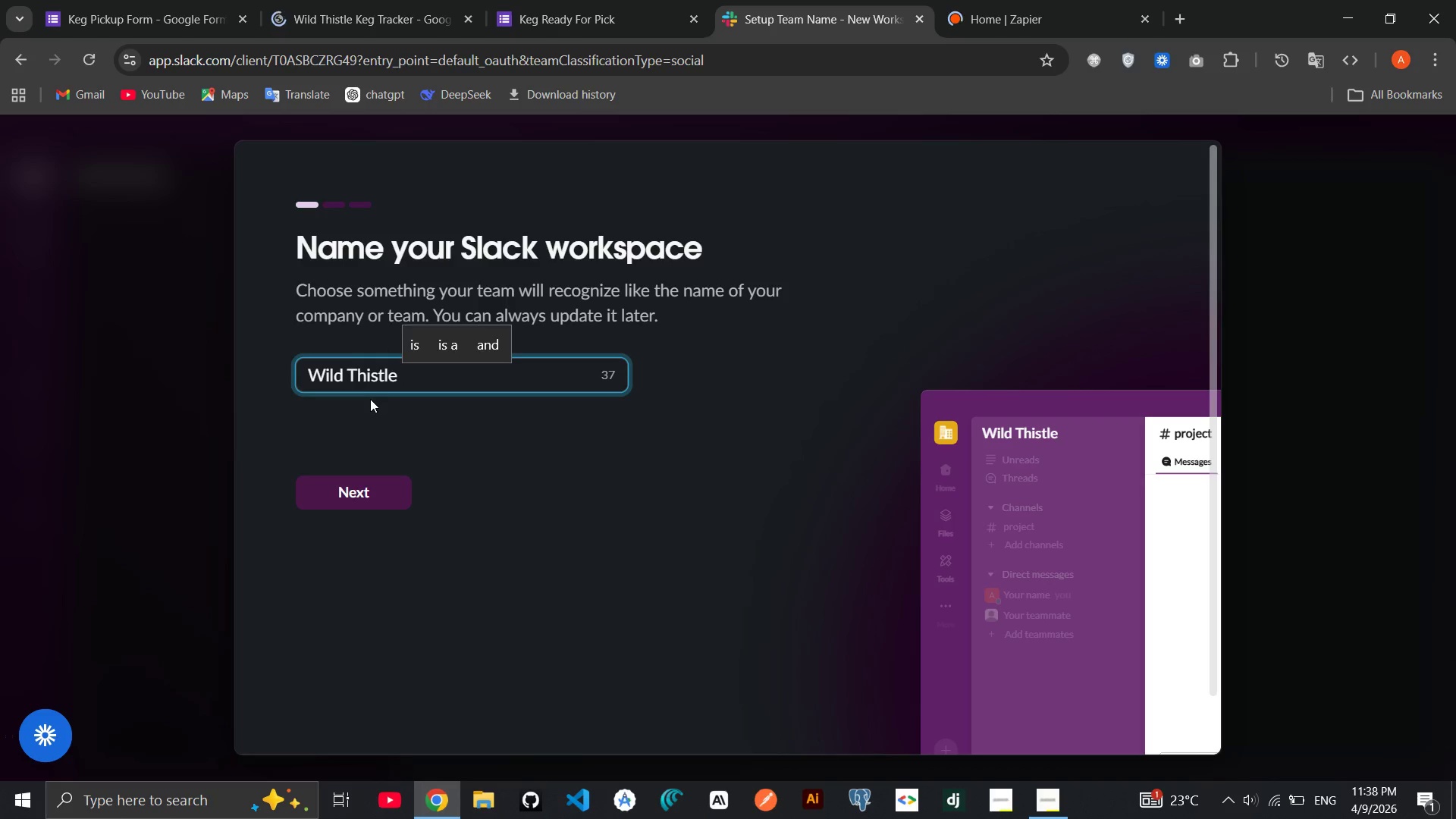 
key(CapsLock)
 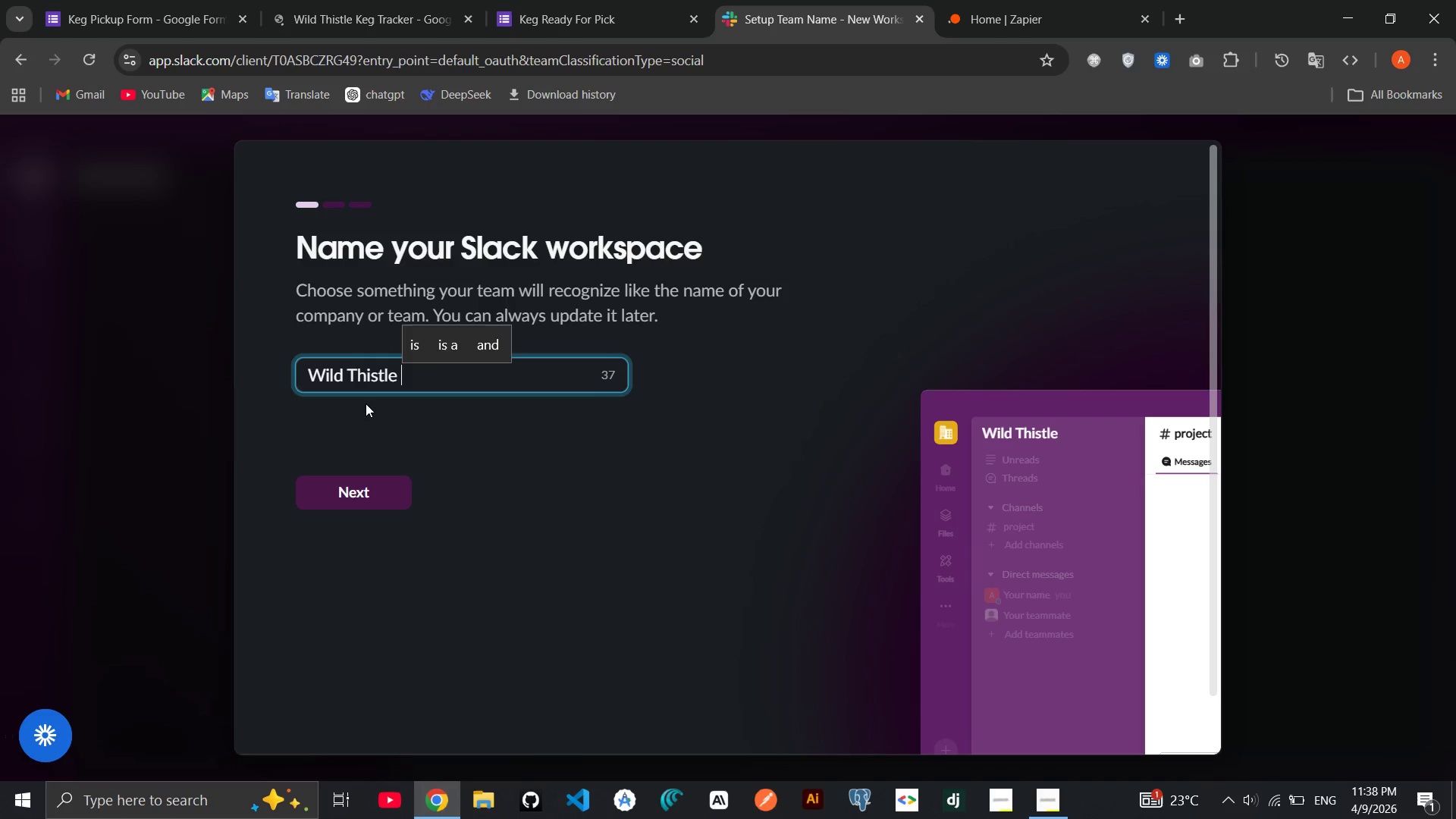 
key(M)
 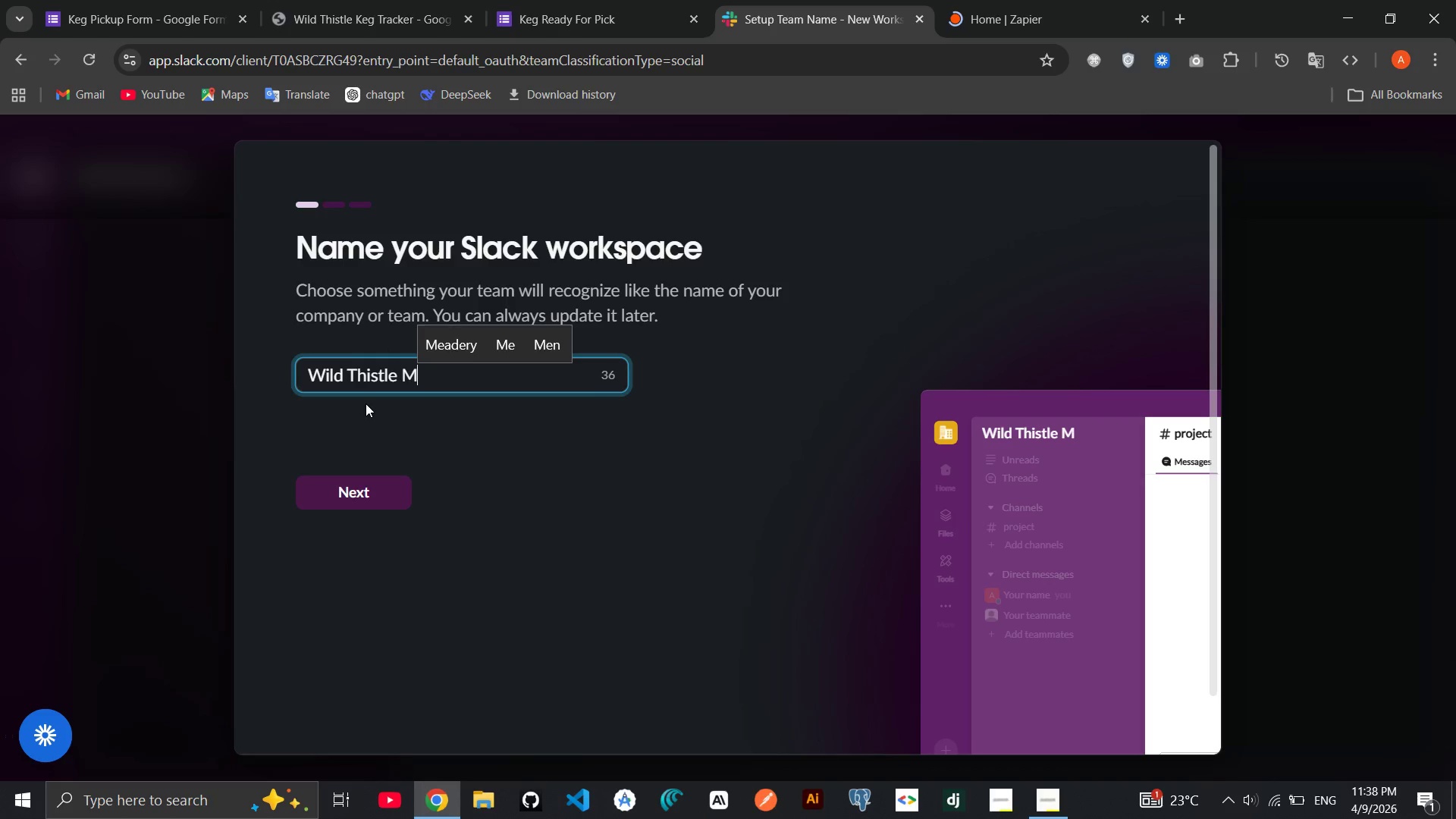 
key(CapsLock)
 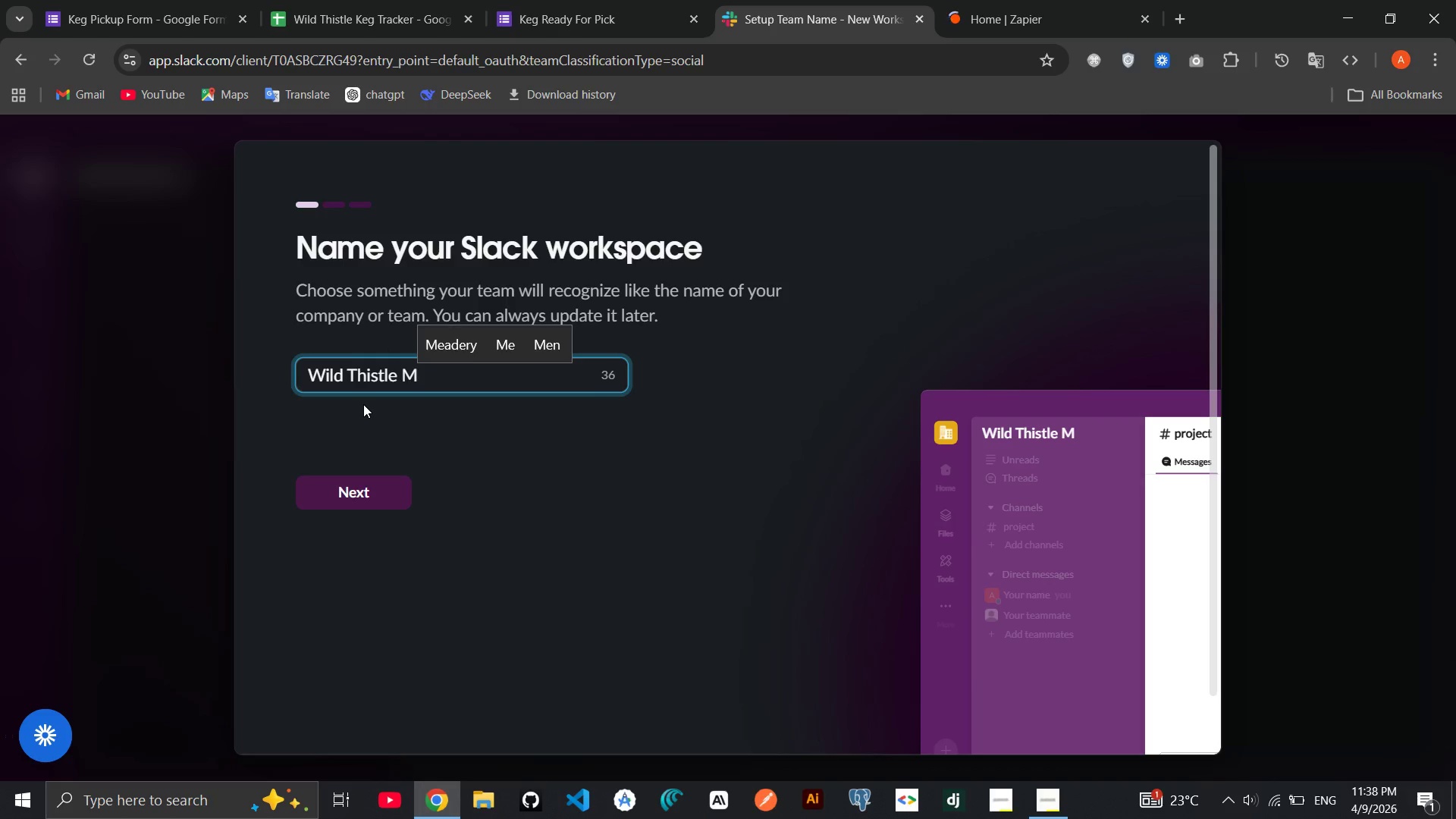 
key(W)
 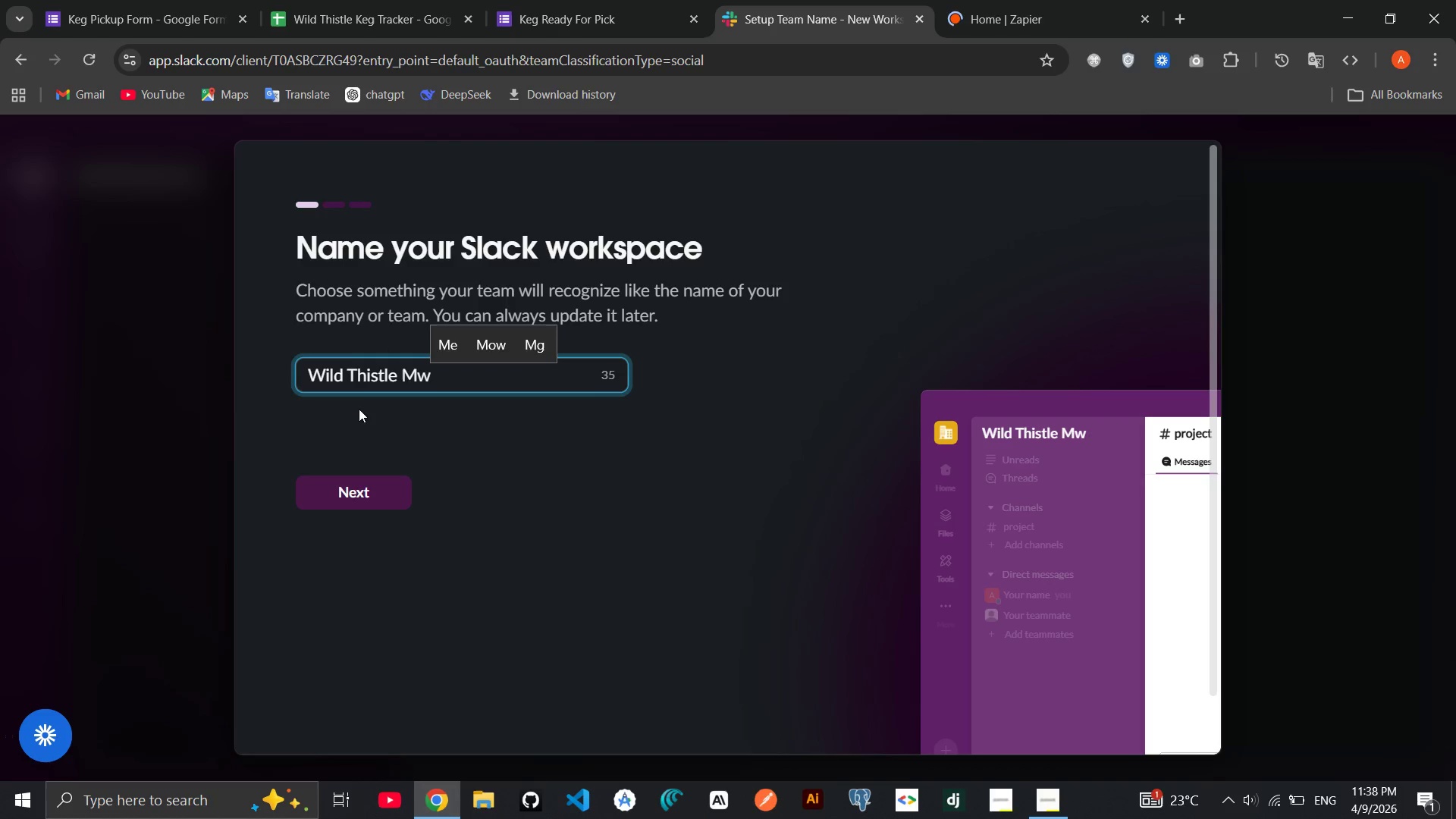 
key(Backspace)
 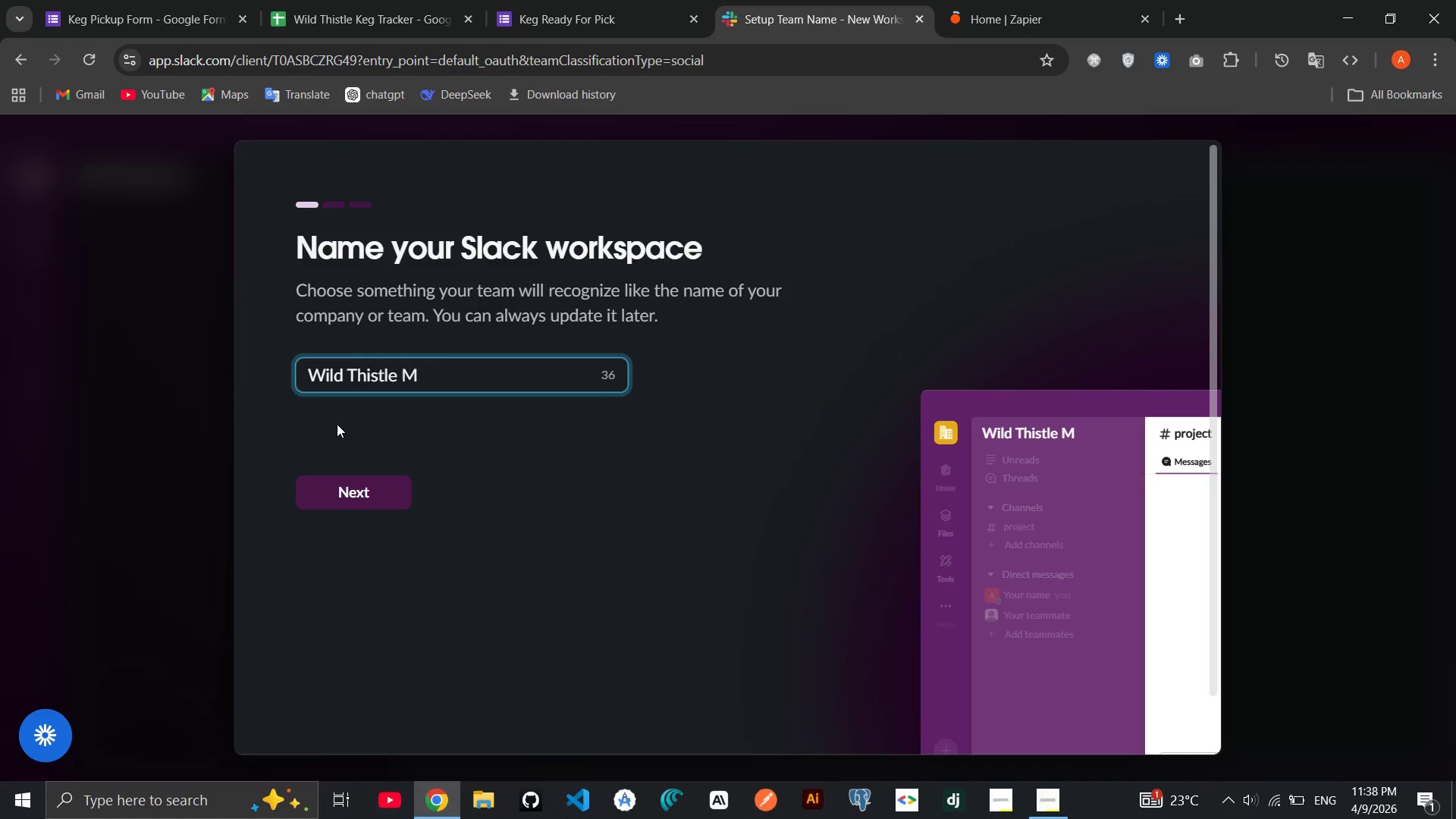 
type(eader)
 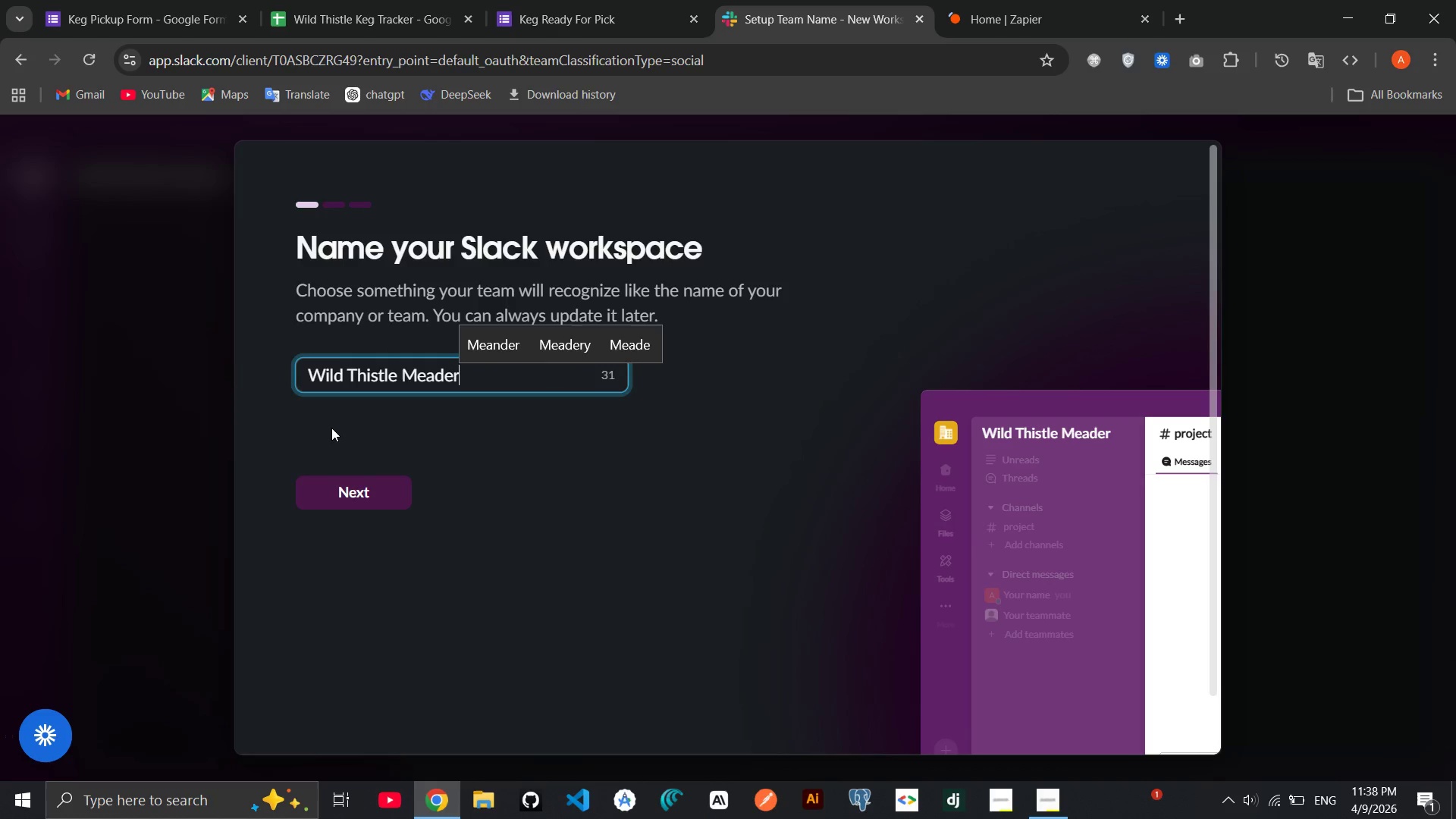 
key(Y)
 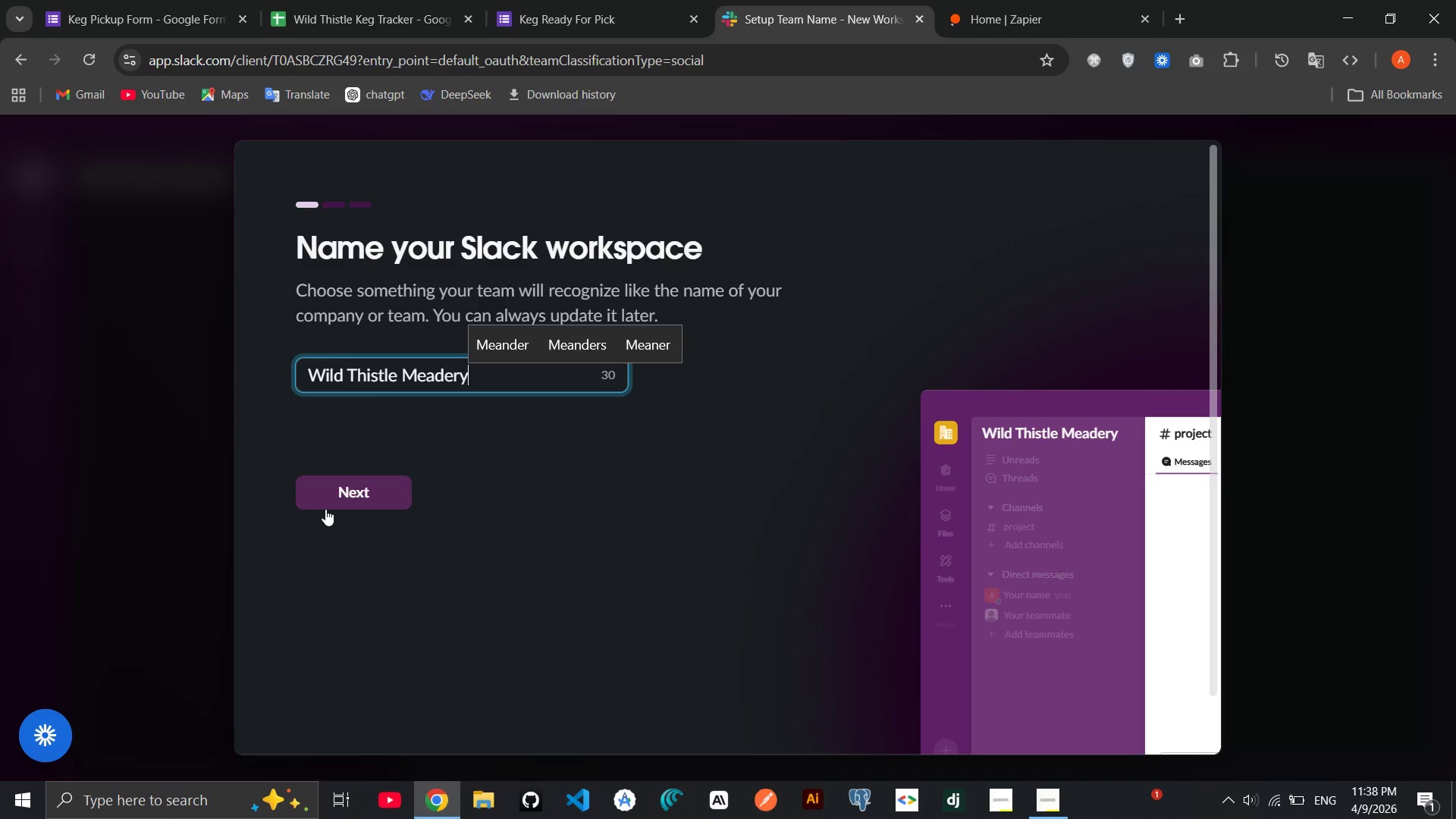 
left_click([325, 509])
 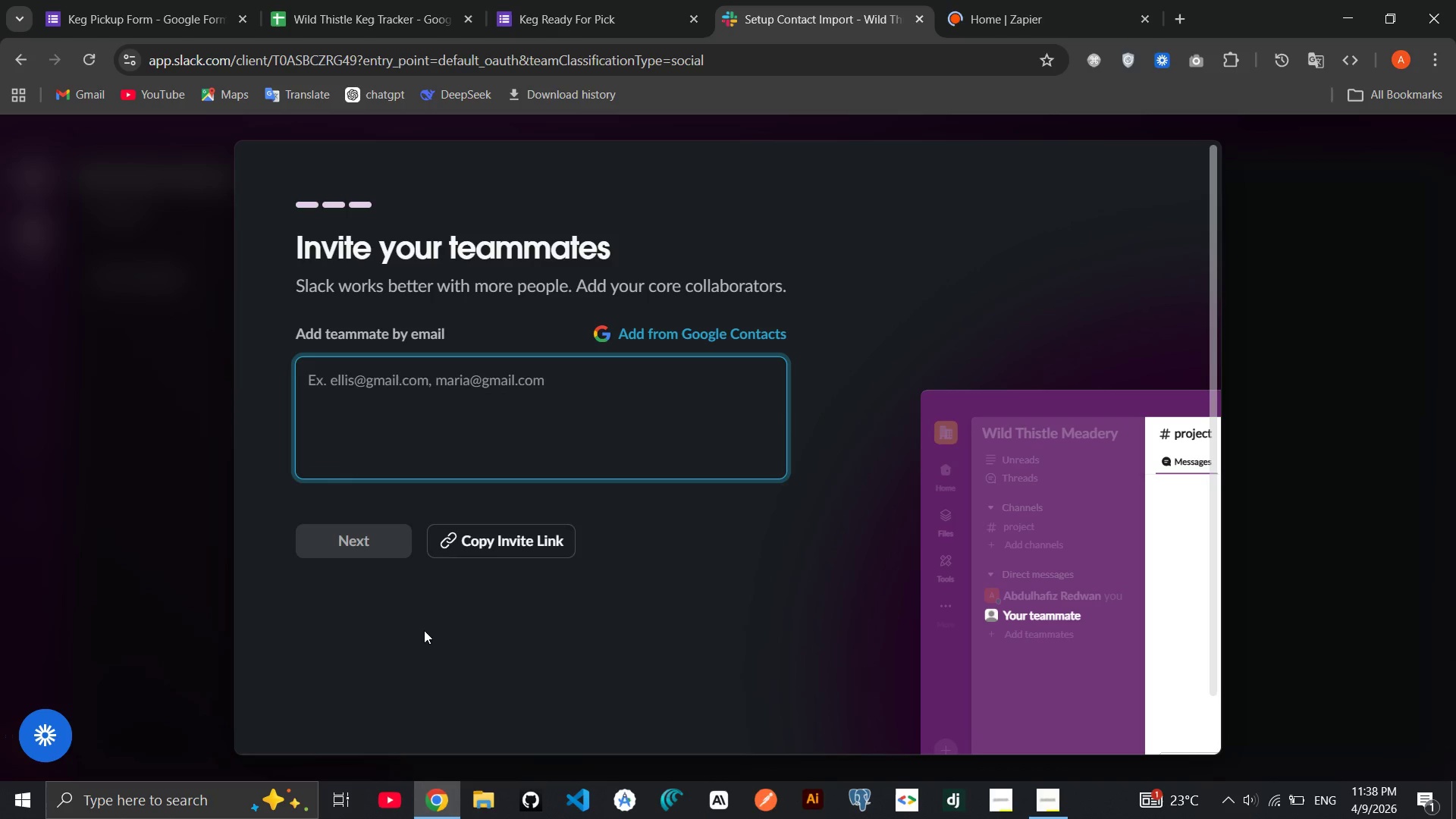 
wait(7.66)
 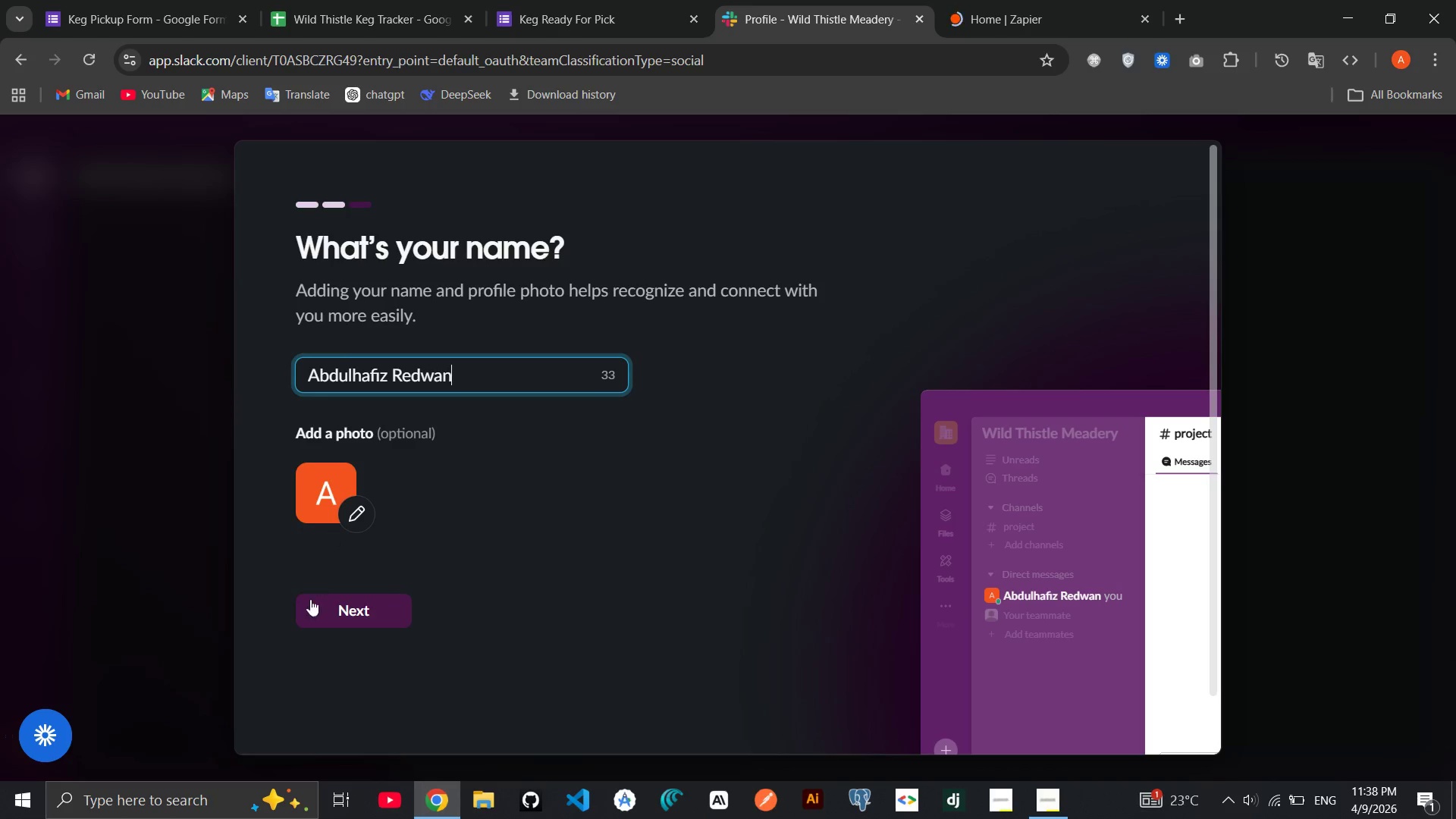 
left_click([663, 534])
 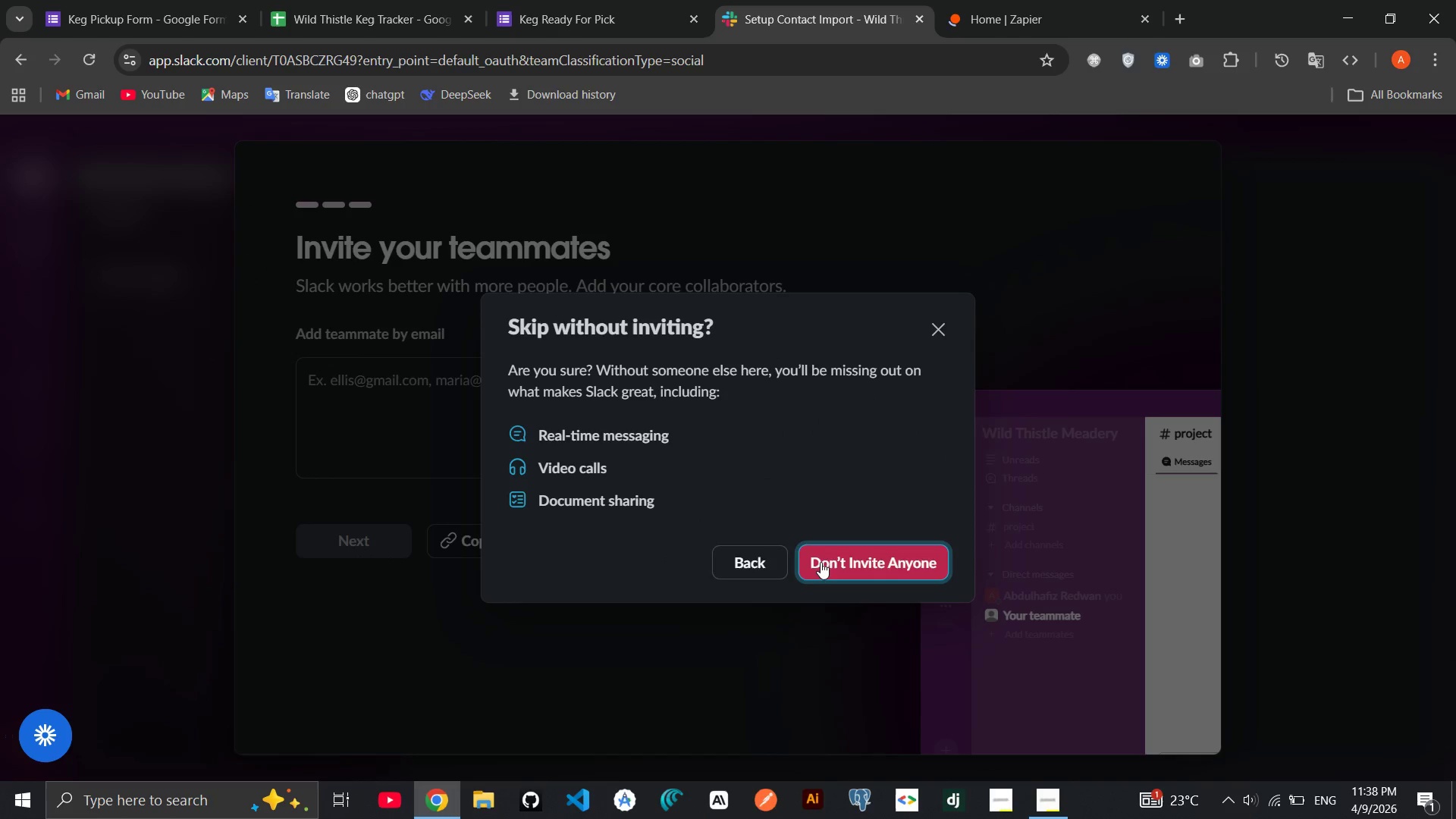 
left_click([824, 558])
 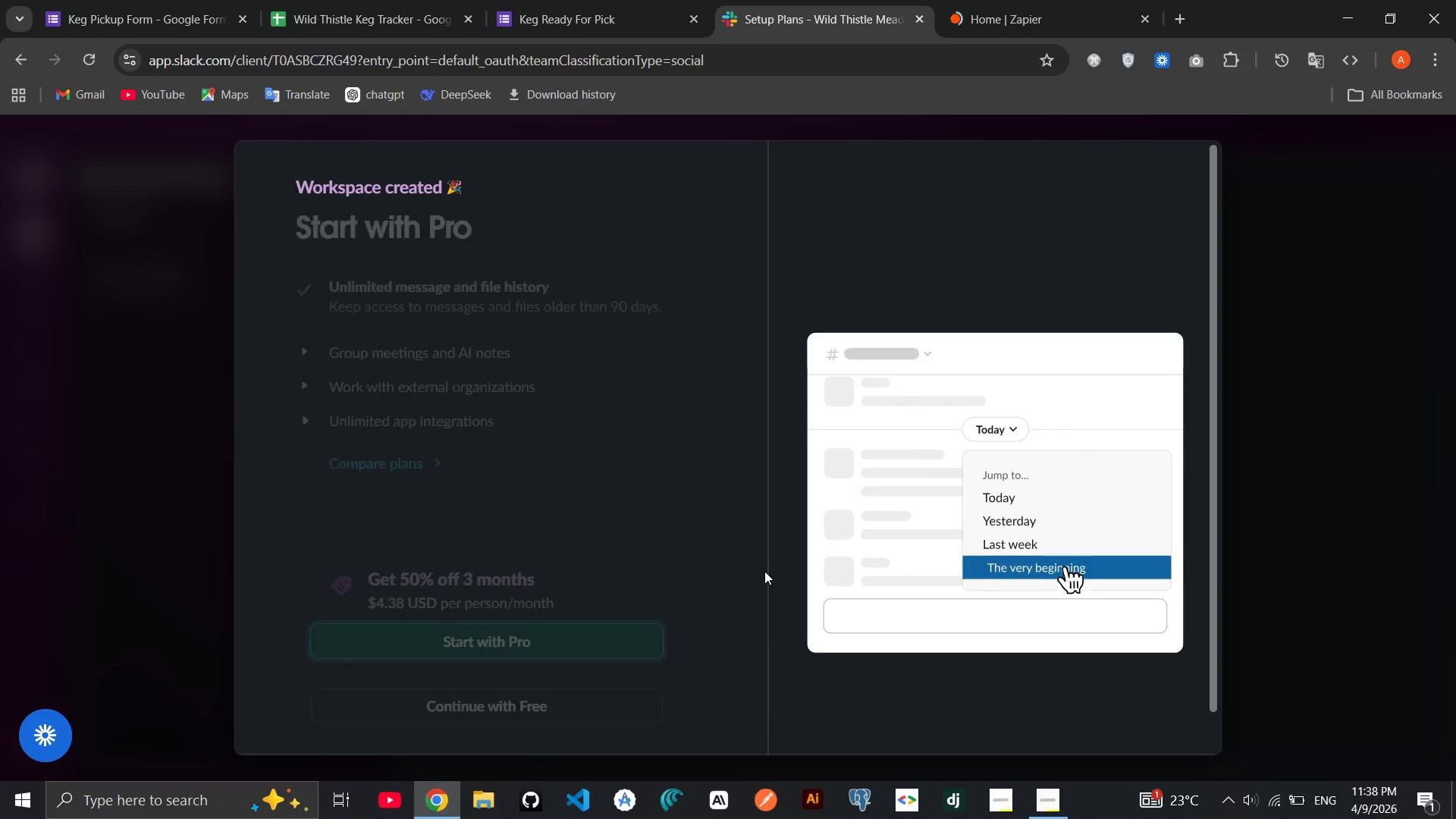 
left_click([538, 703])
 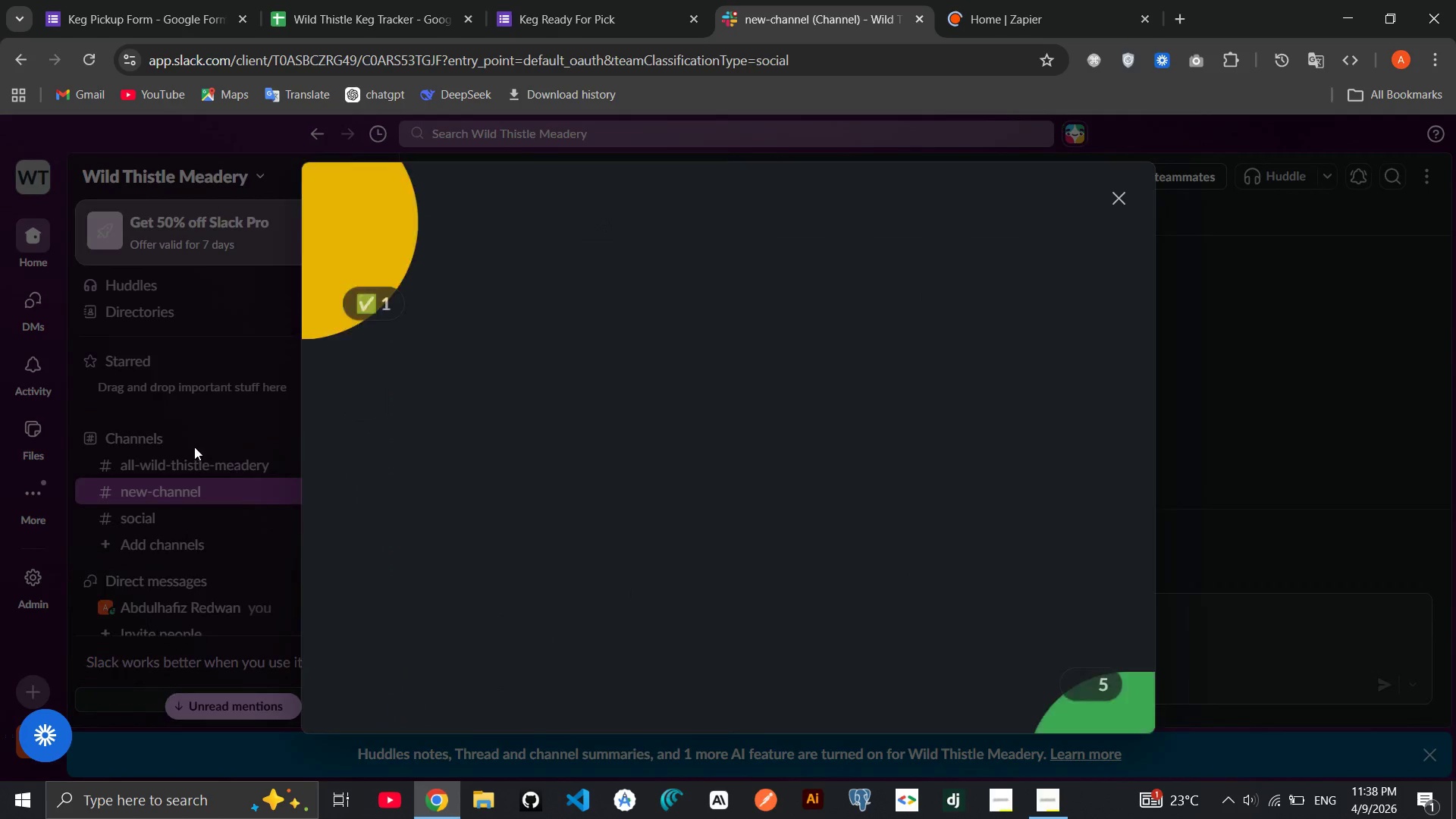 
wait(6.92)
 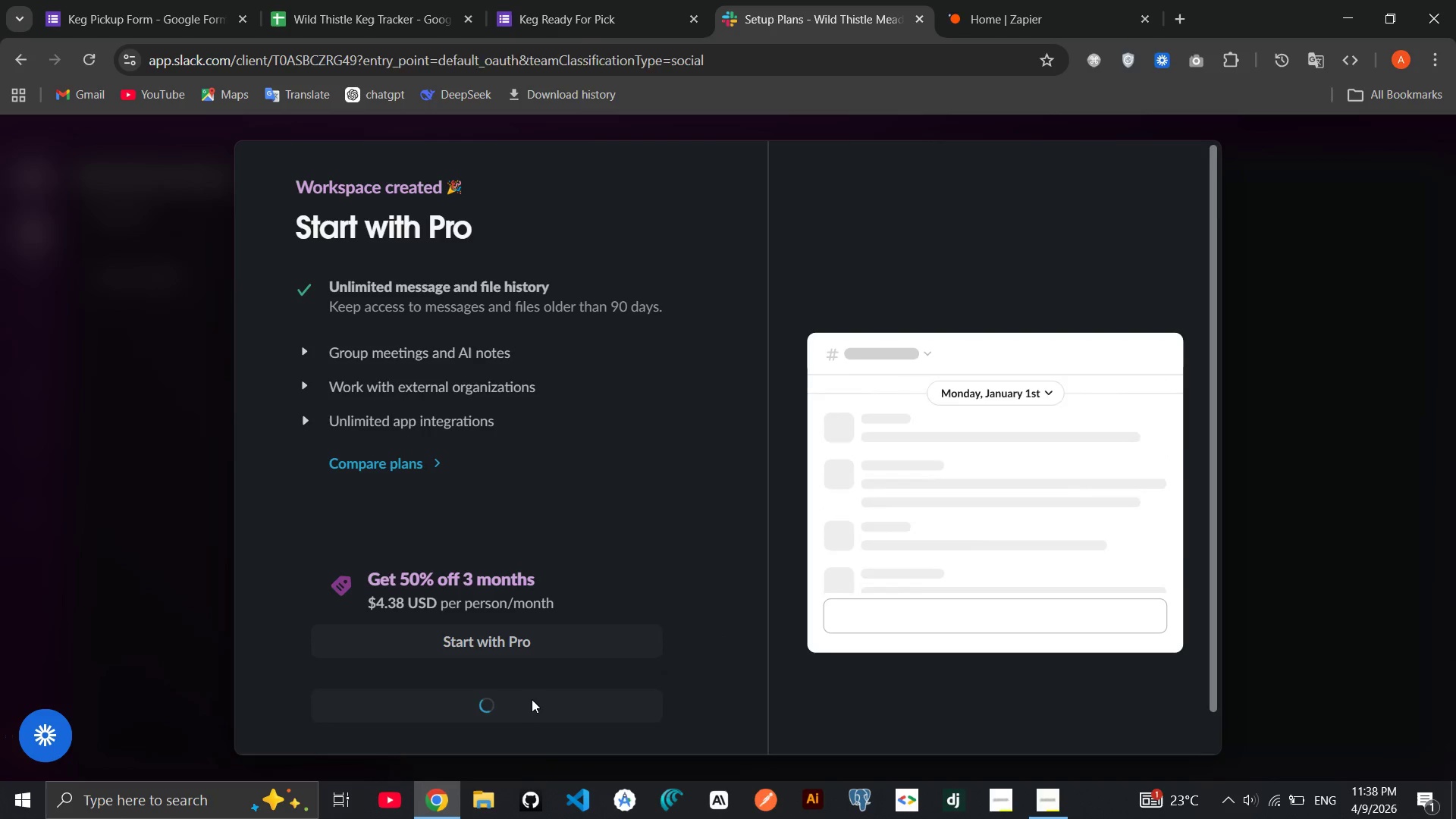 
left_click([1116, 199])
 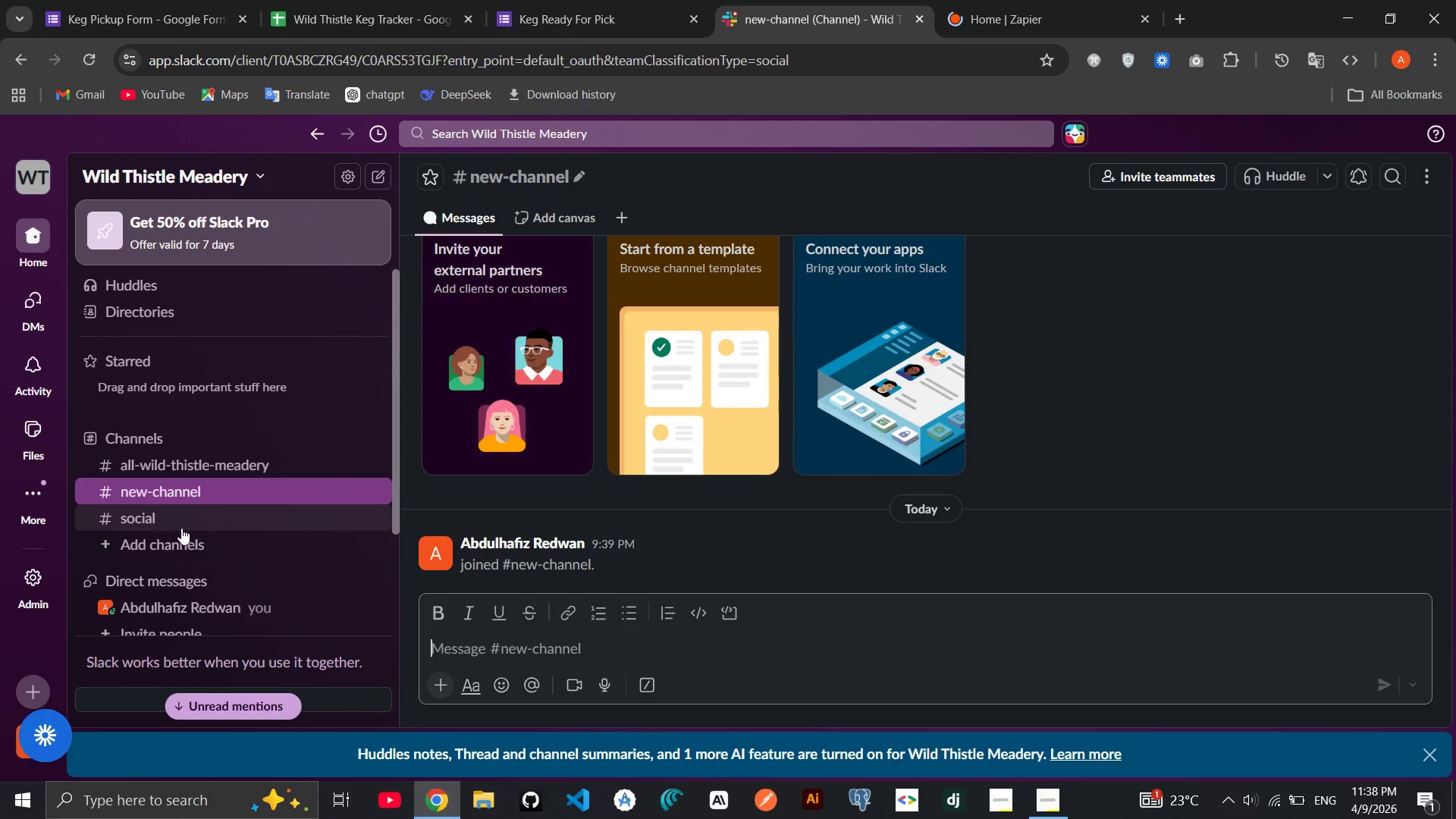 
left_click([222, 540])
 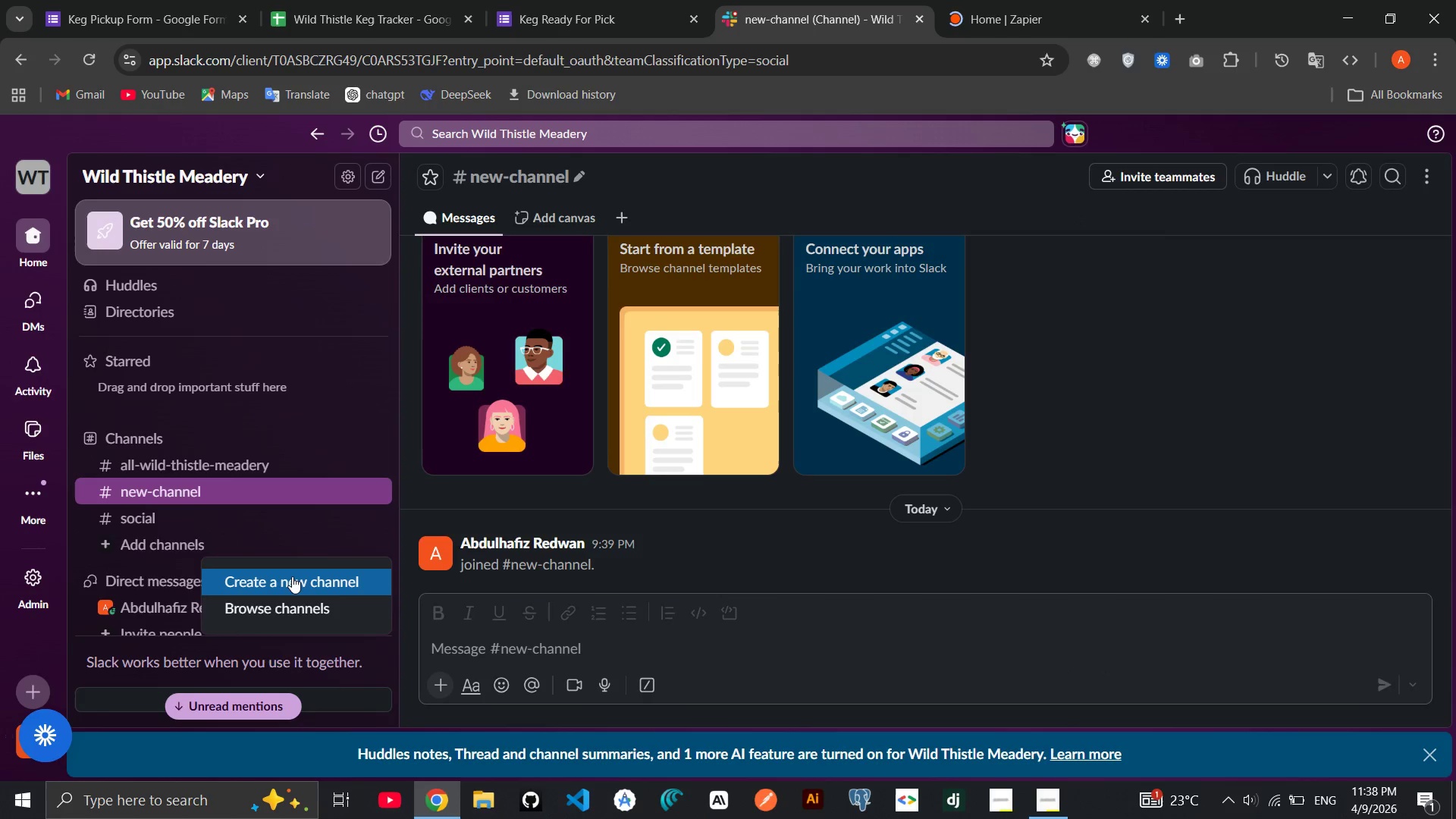 
left_click([292, 579])
 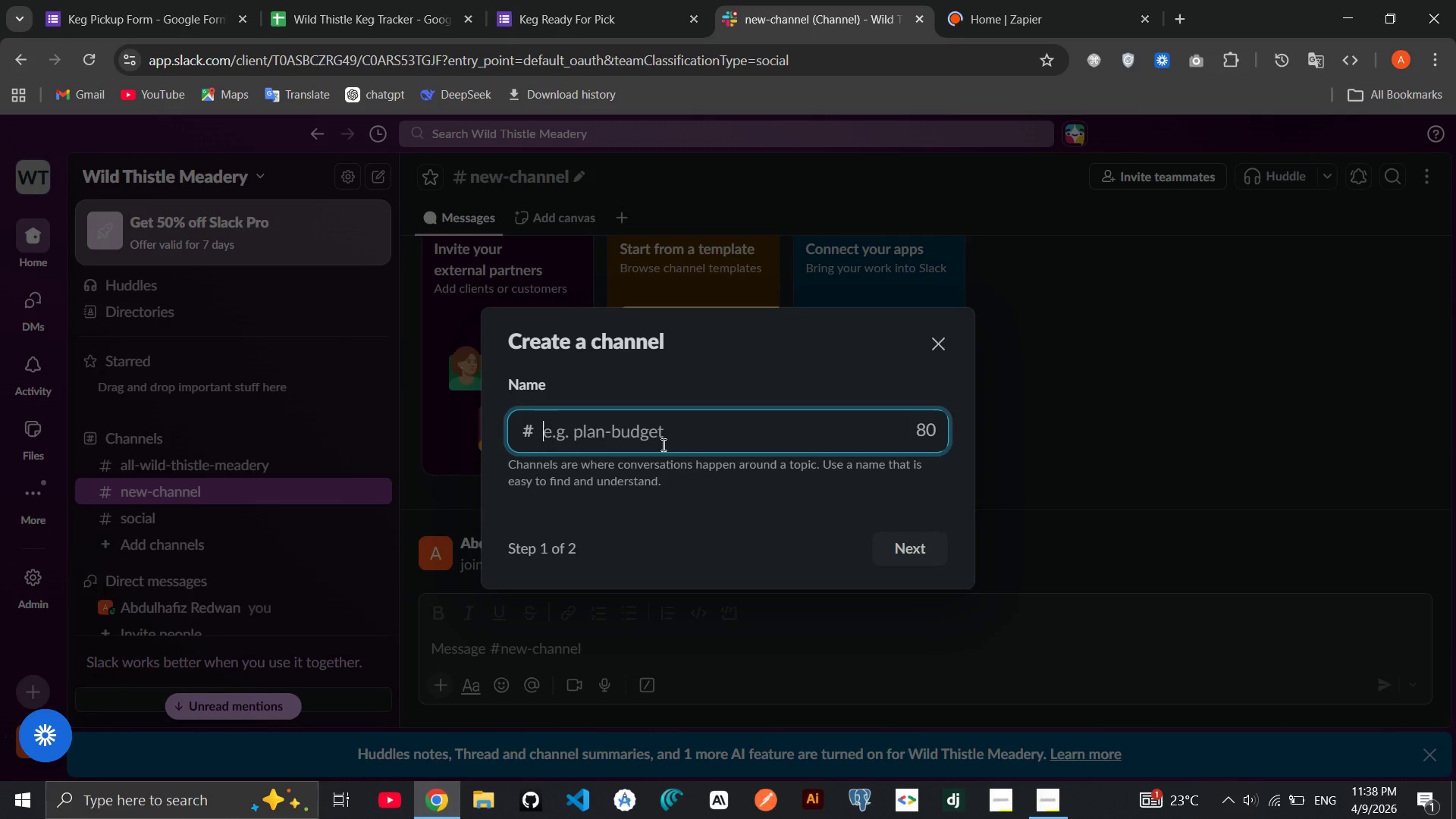 
left_click([661, 442])
 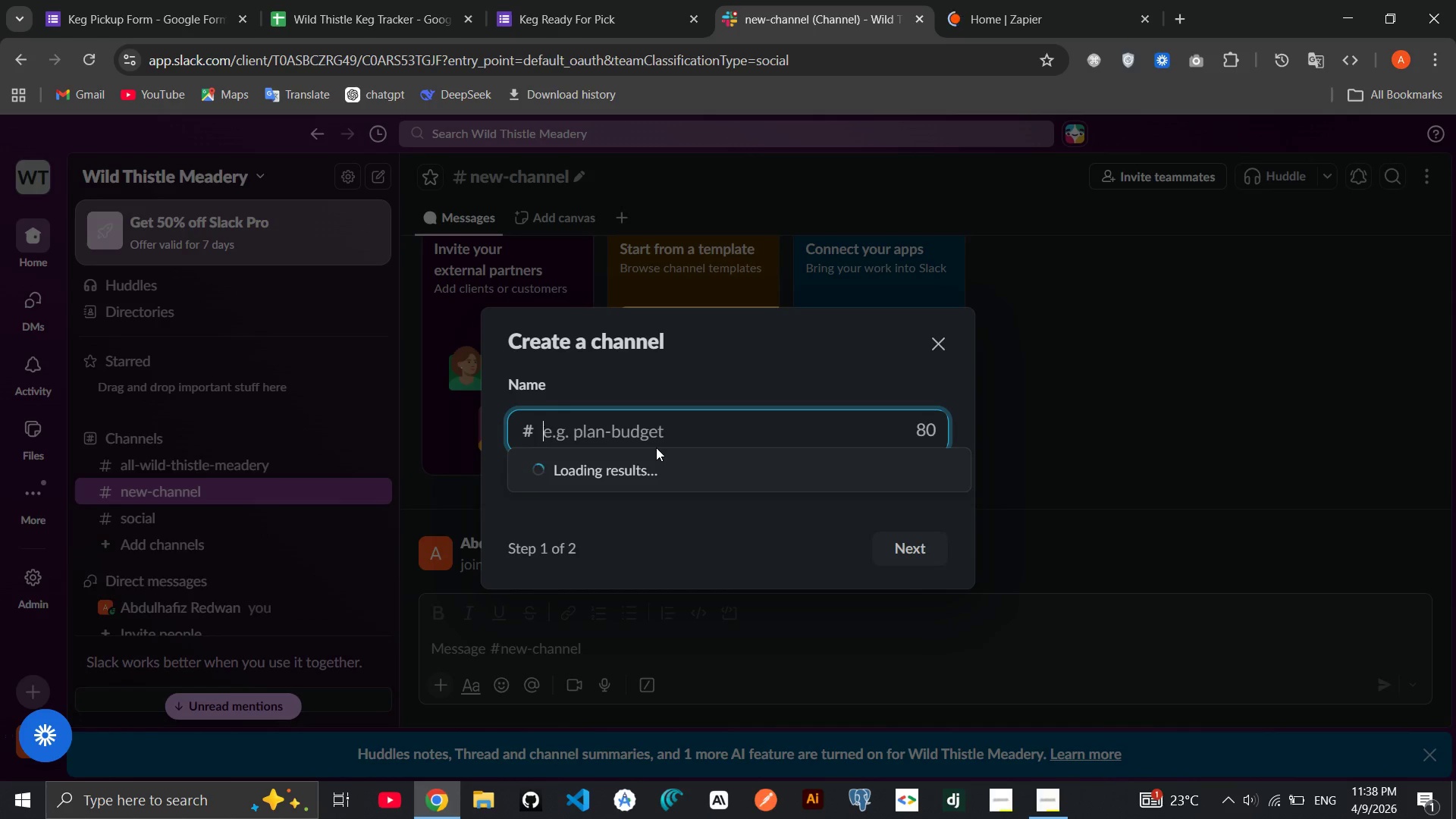 
type(logistics-a)
 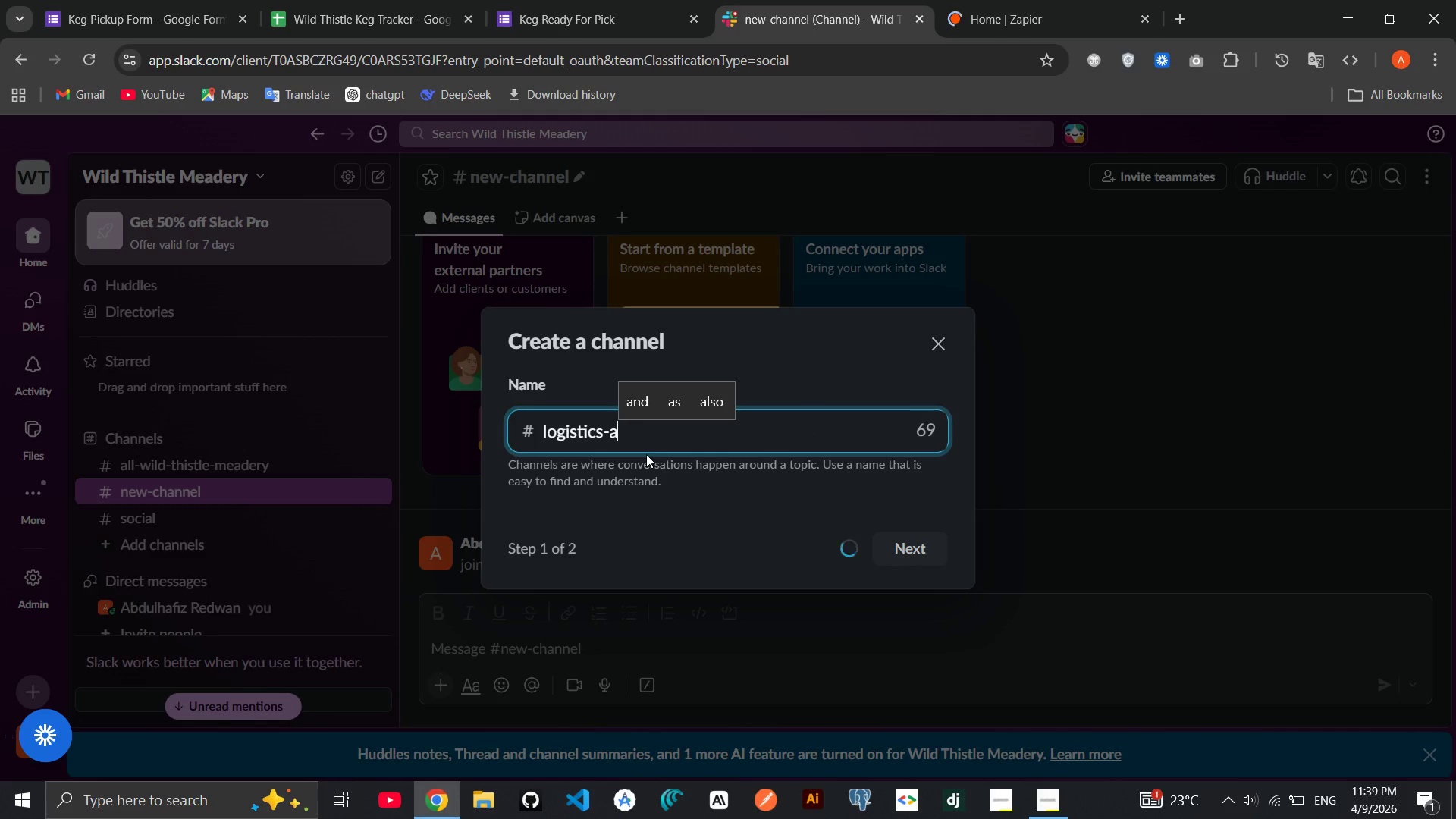 
type(lerts)
 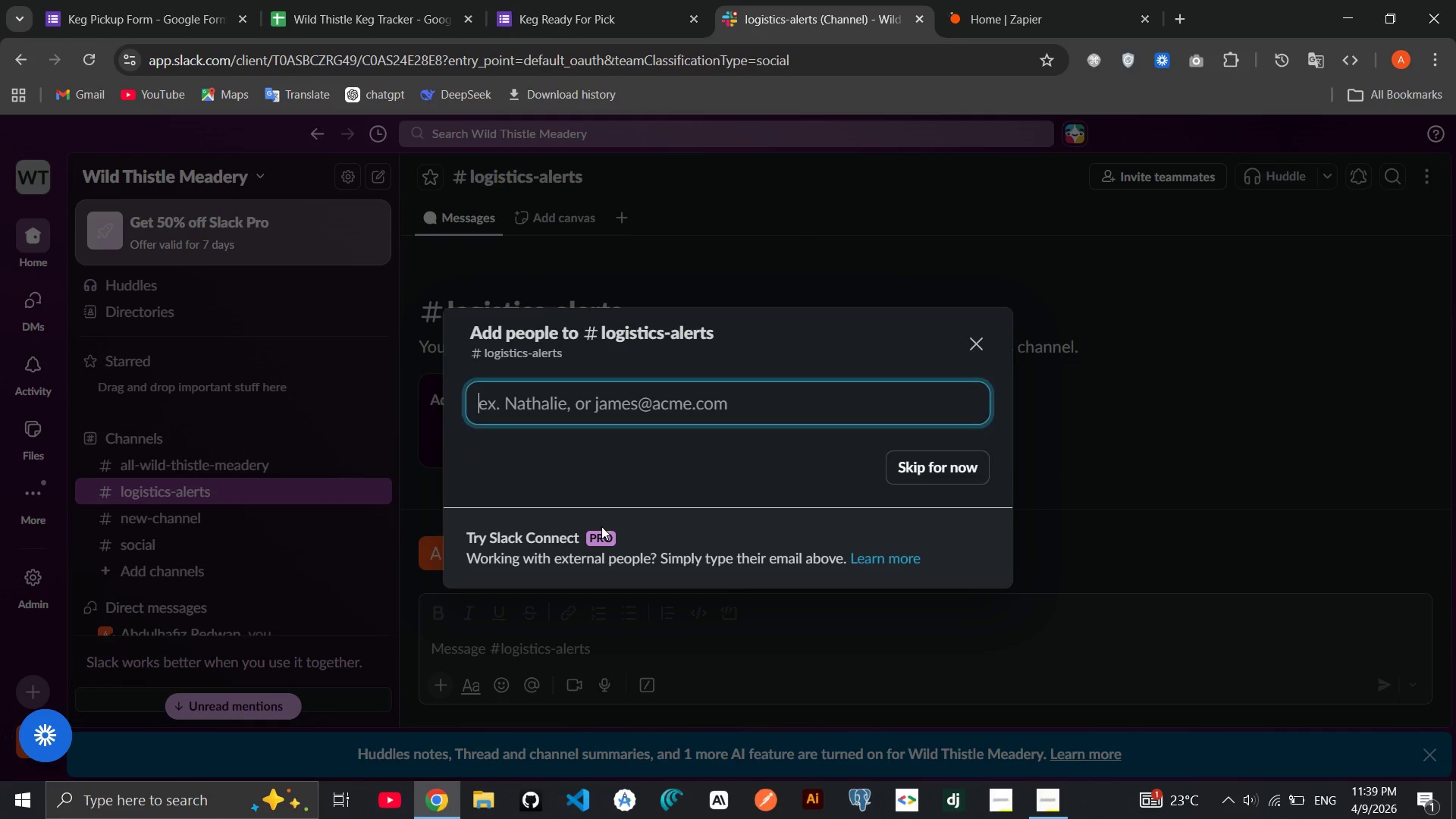 
wait(6.19)
 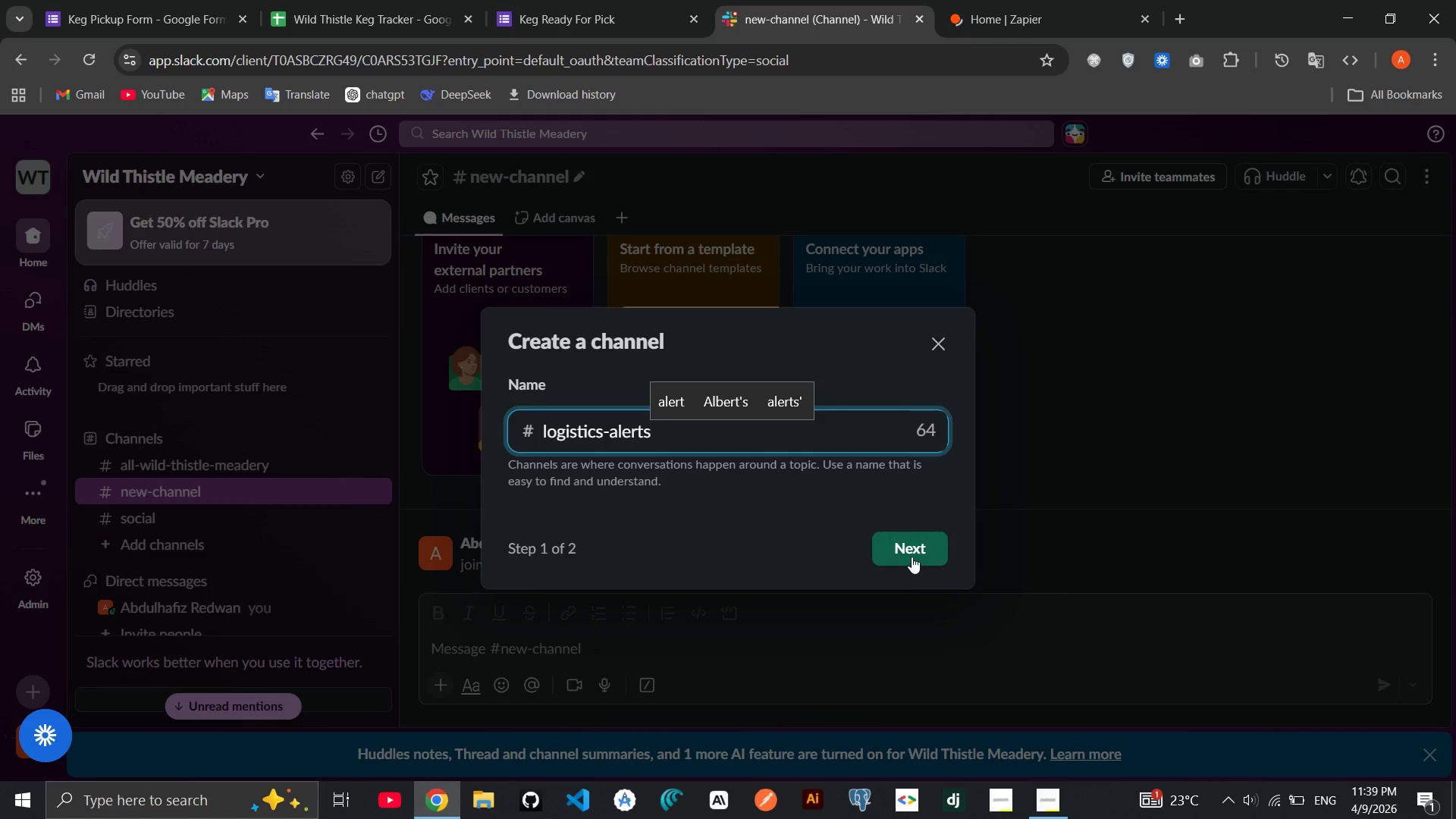 
left_click([944, 472])
 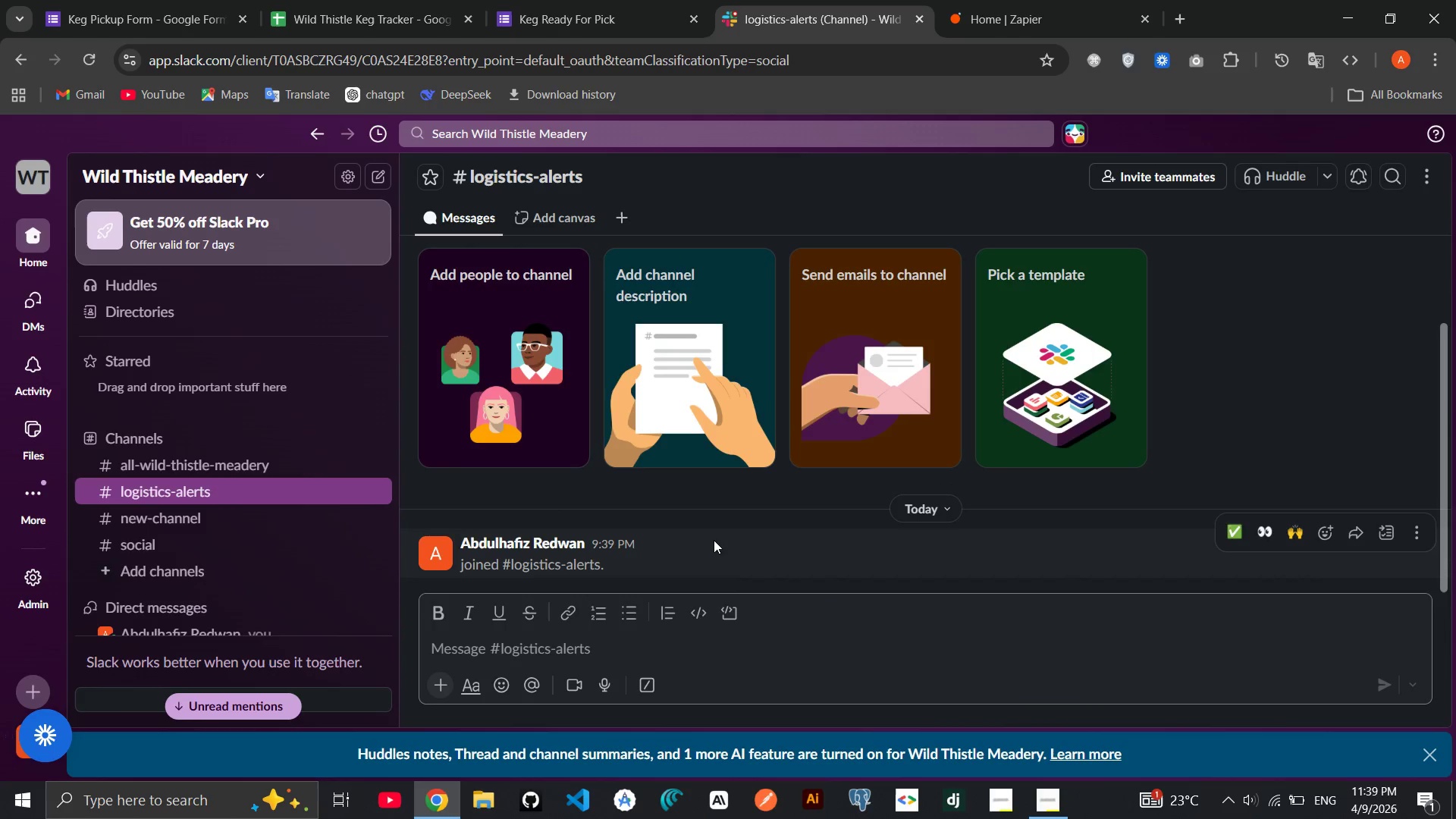 
scroll: coordinate [708, 531], scroll_direction: down, amount: 2.0
 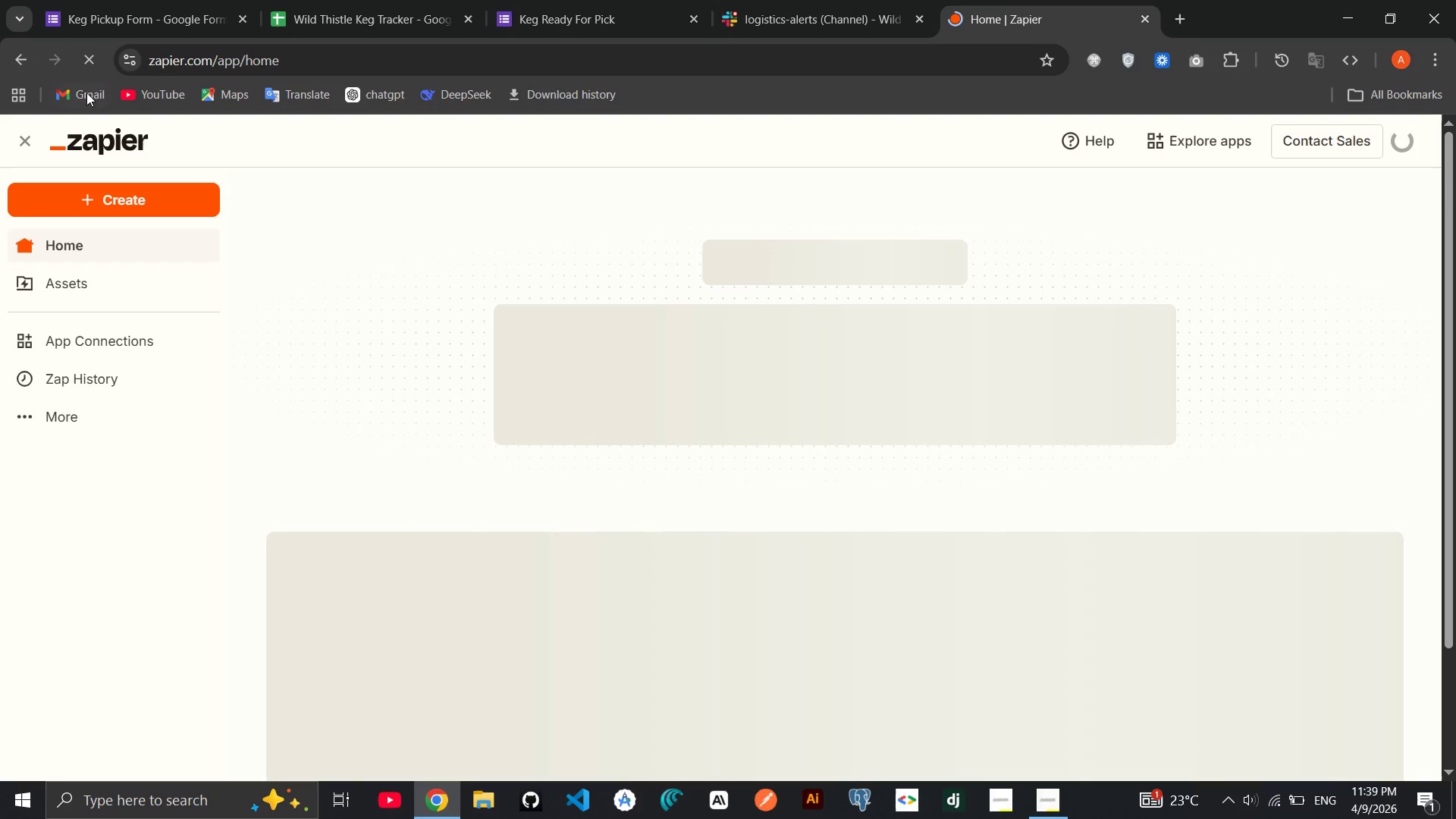 
wait(6.29)
 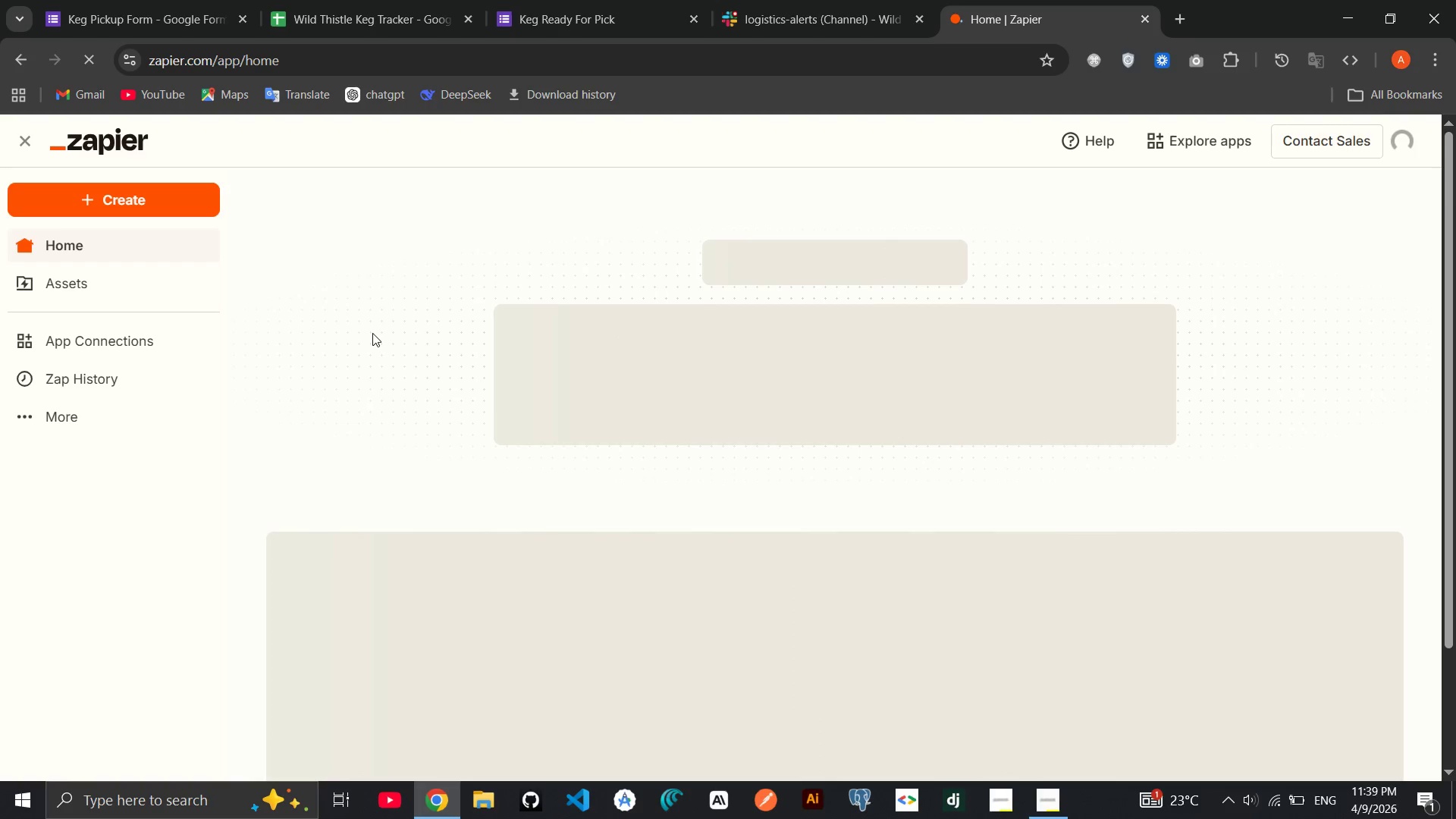 
left_click([90, 49])
 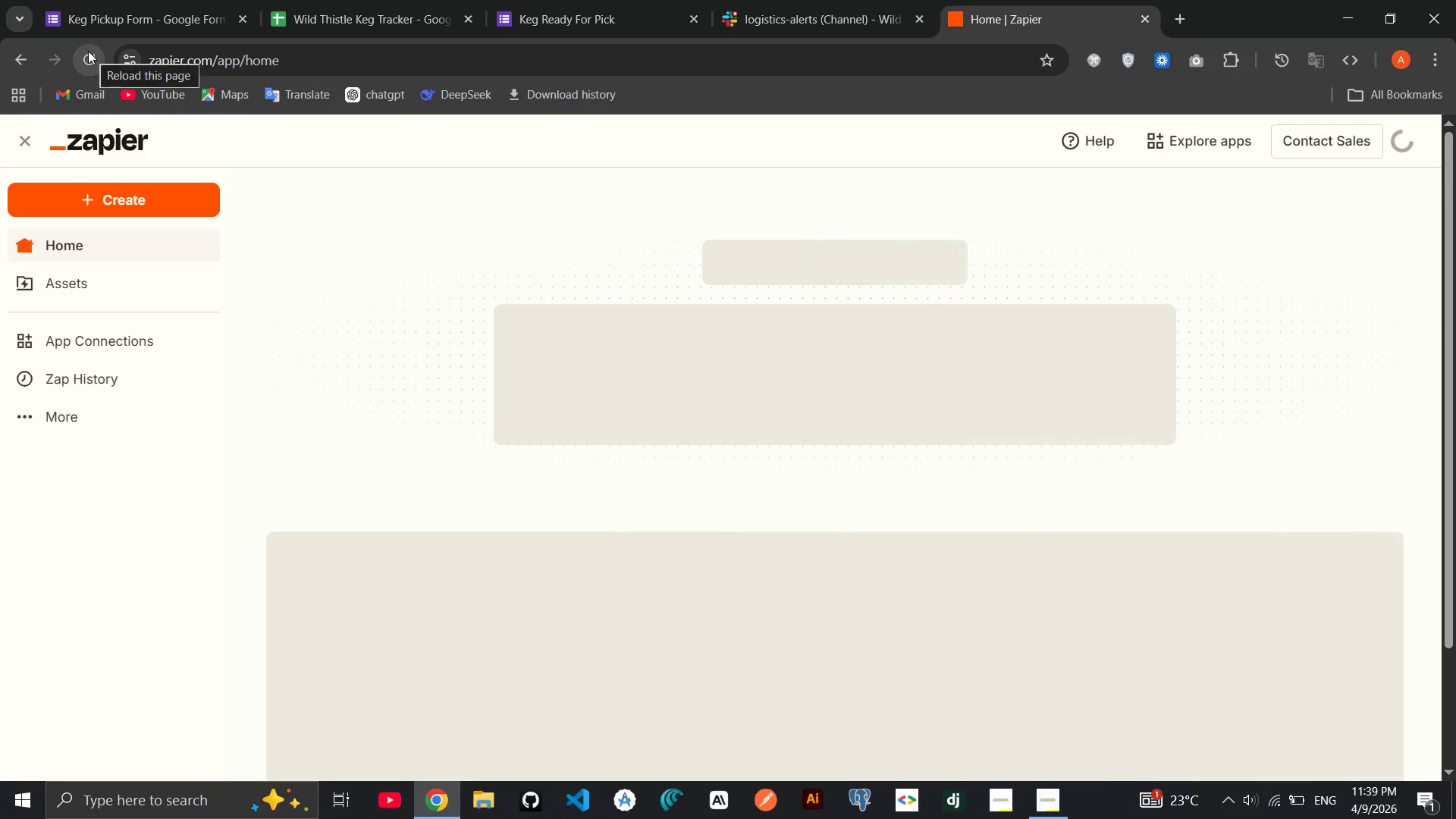 
left_click([87, 51])
 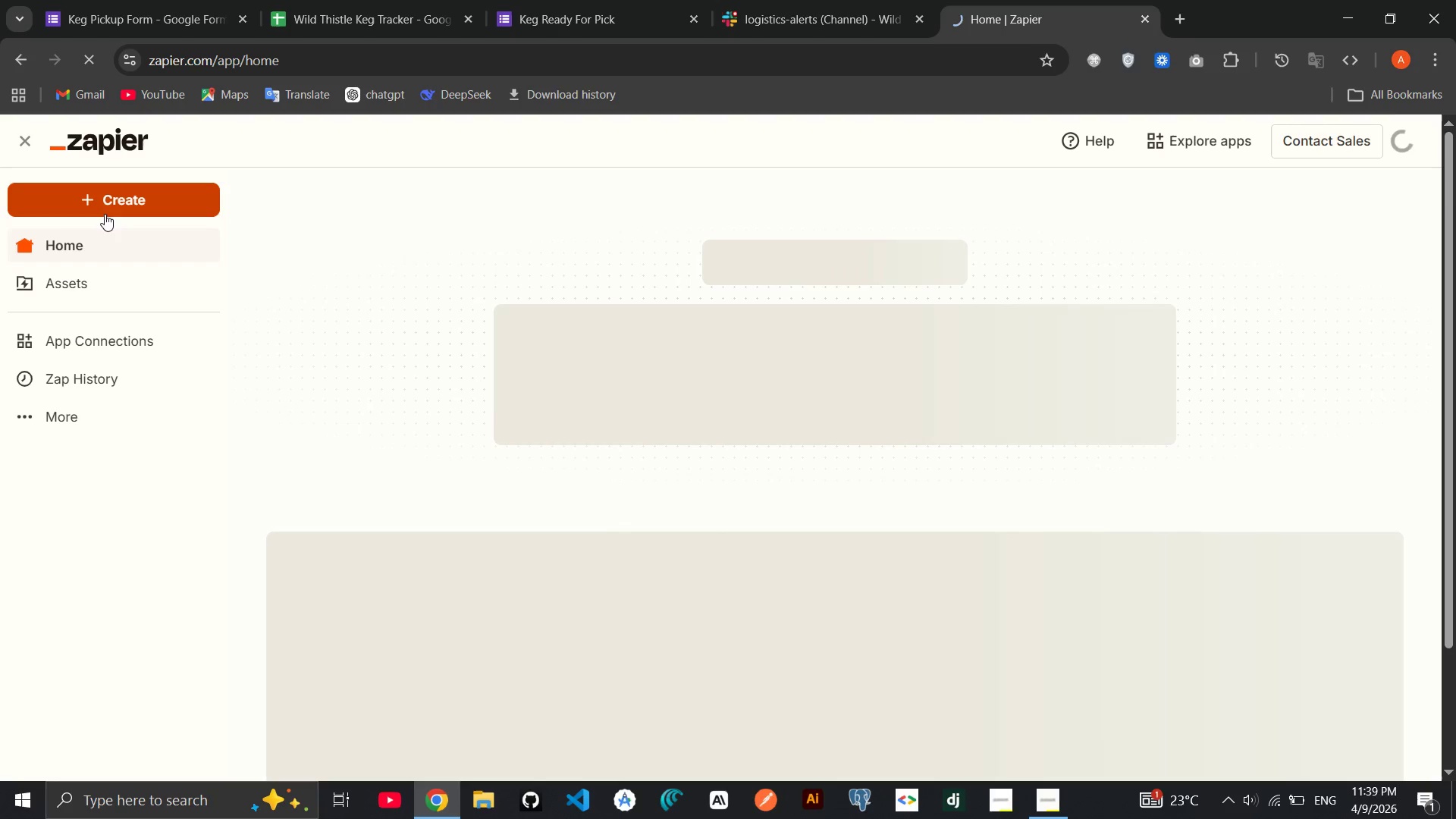 
scroll: coordinate [785, 609], scroll_direction: none, amount: 0.0
 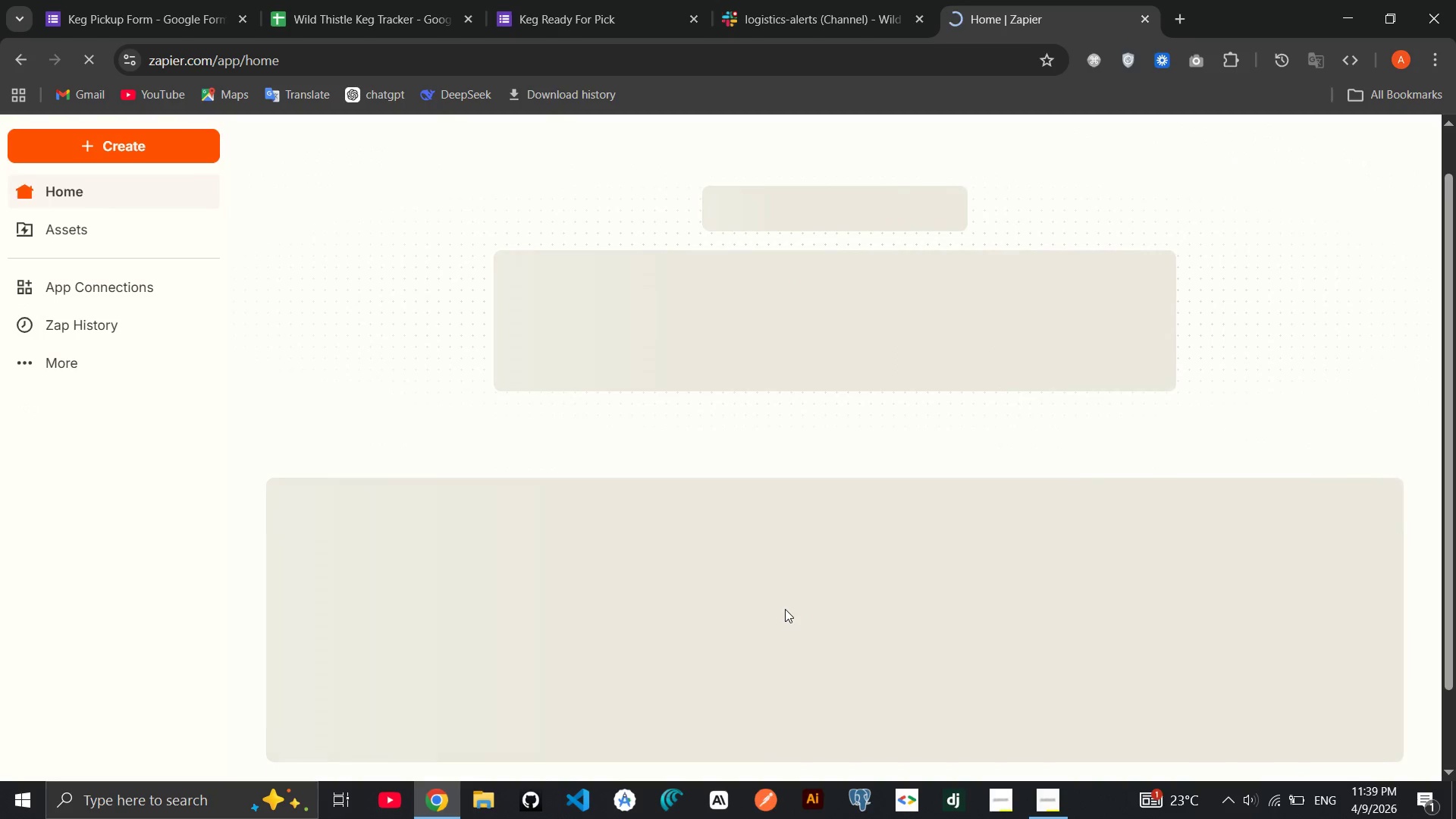 
scroll: coordinate [785, 609], scroll_direction: up, amount: 1.0
 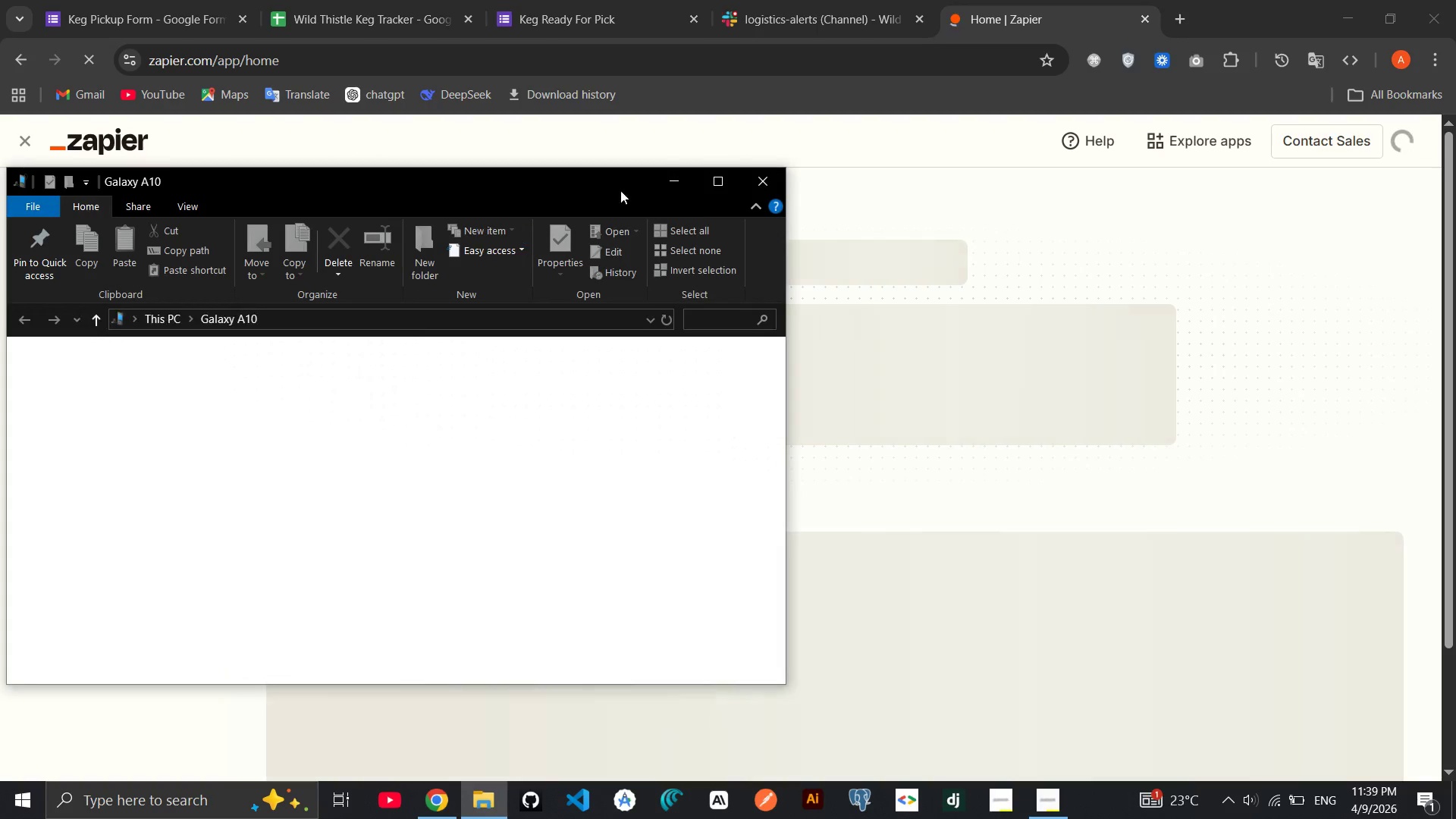 
wait(9.94)
 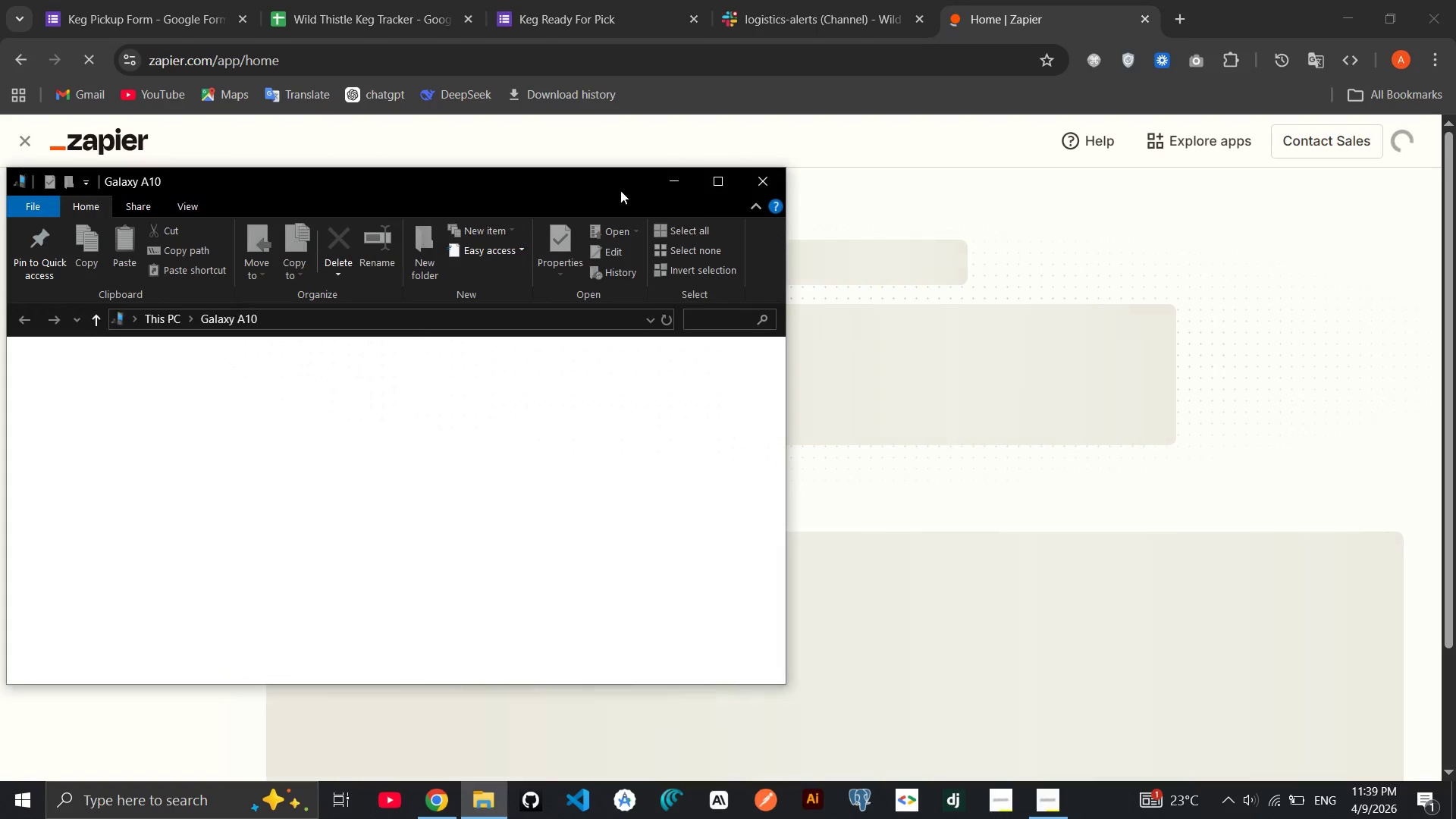 
left_click([124, 193])
 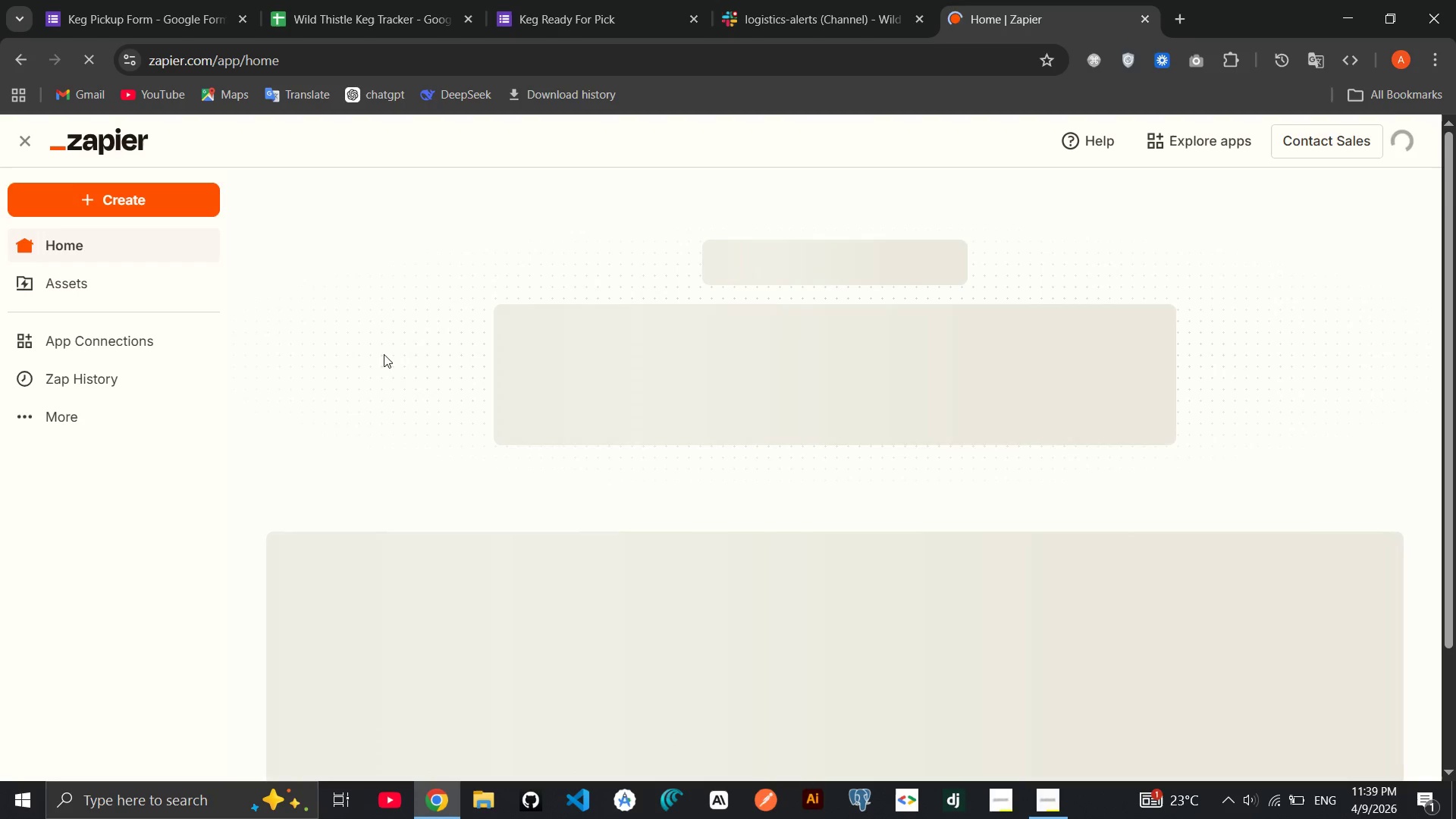 
scroll: coordinate [692, 794], scroll_direction: up, amount: 3.0
 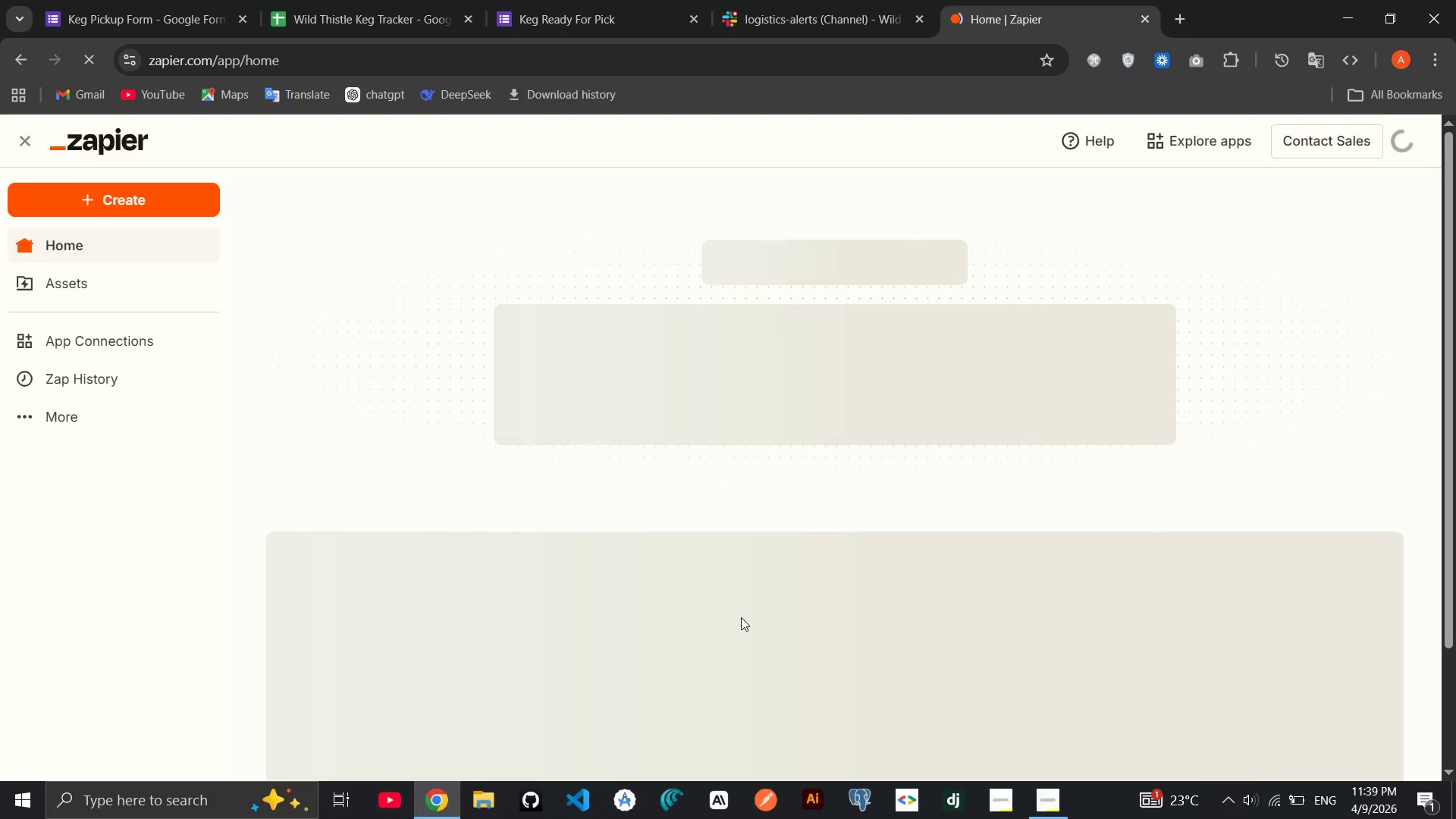 
scroll: coordinate [741, 617], scroll_direction: down, amount: 3.0
 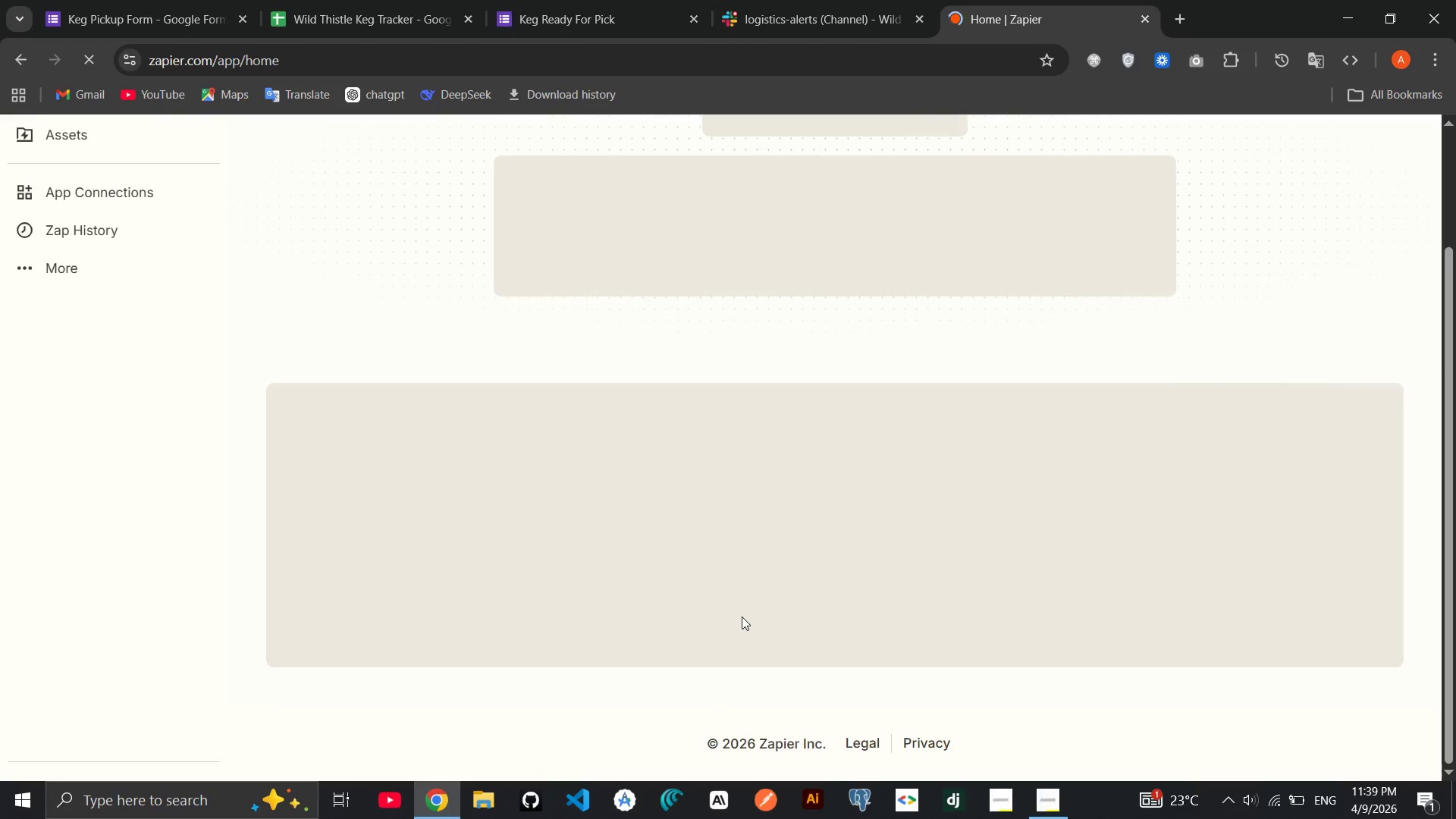 
scroll: coordinate [742, 617], scroll_direction: up, amount: 3.0
 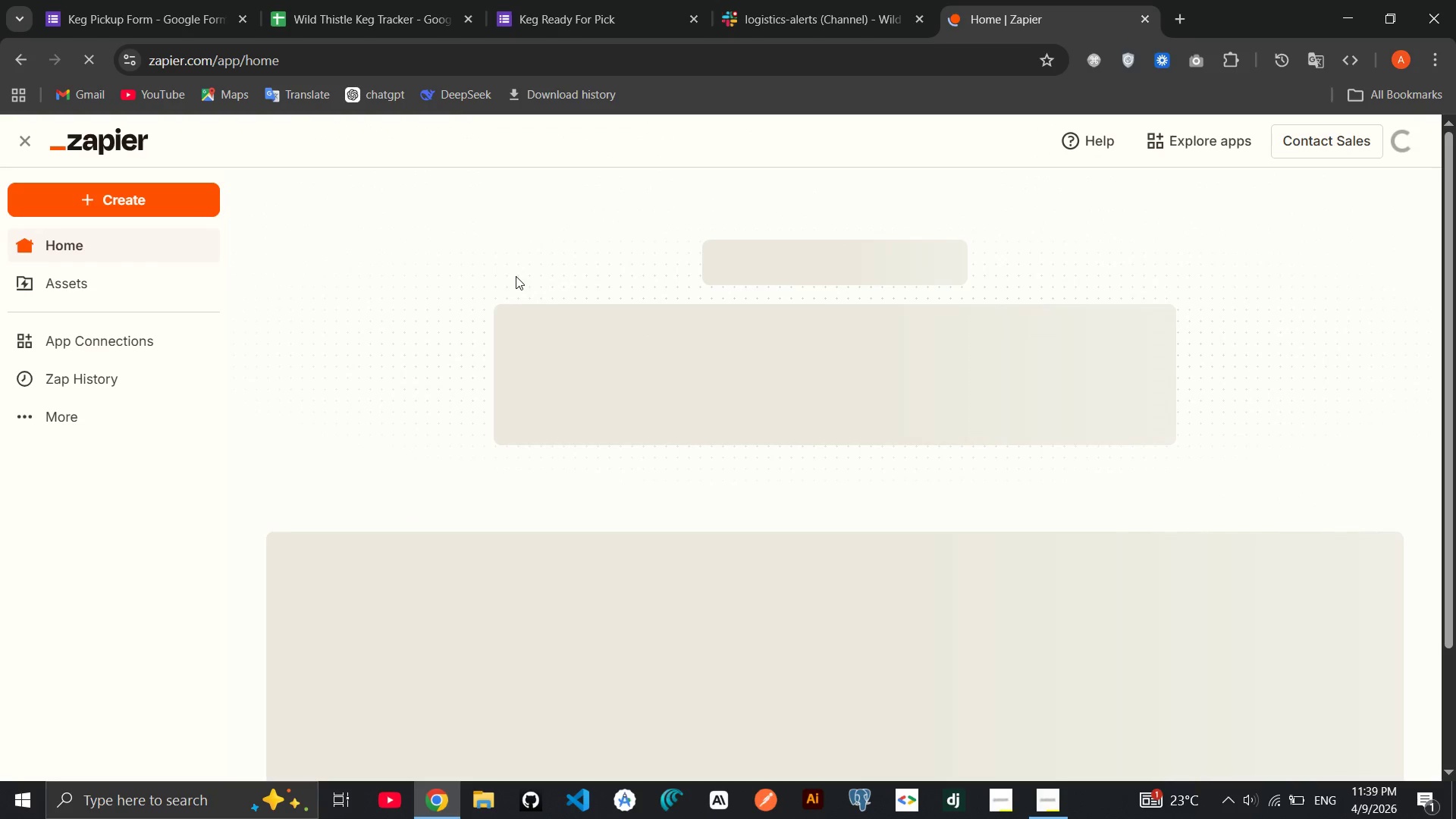 
wait(8.47)
 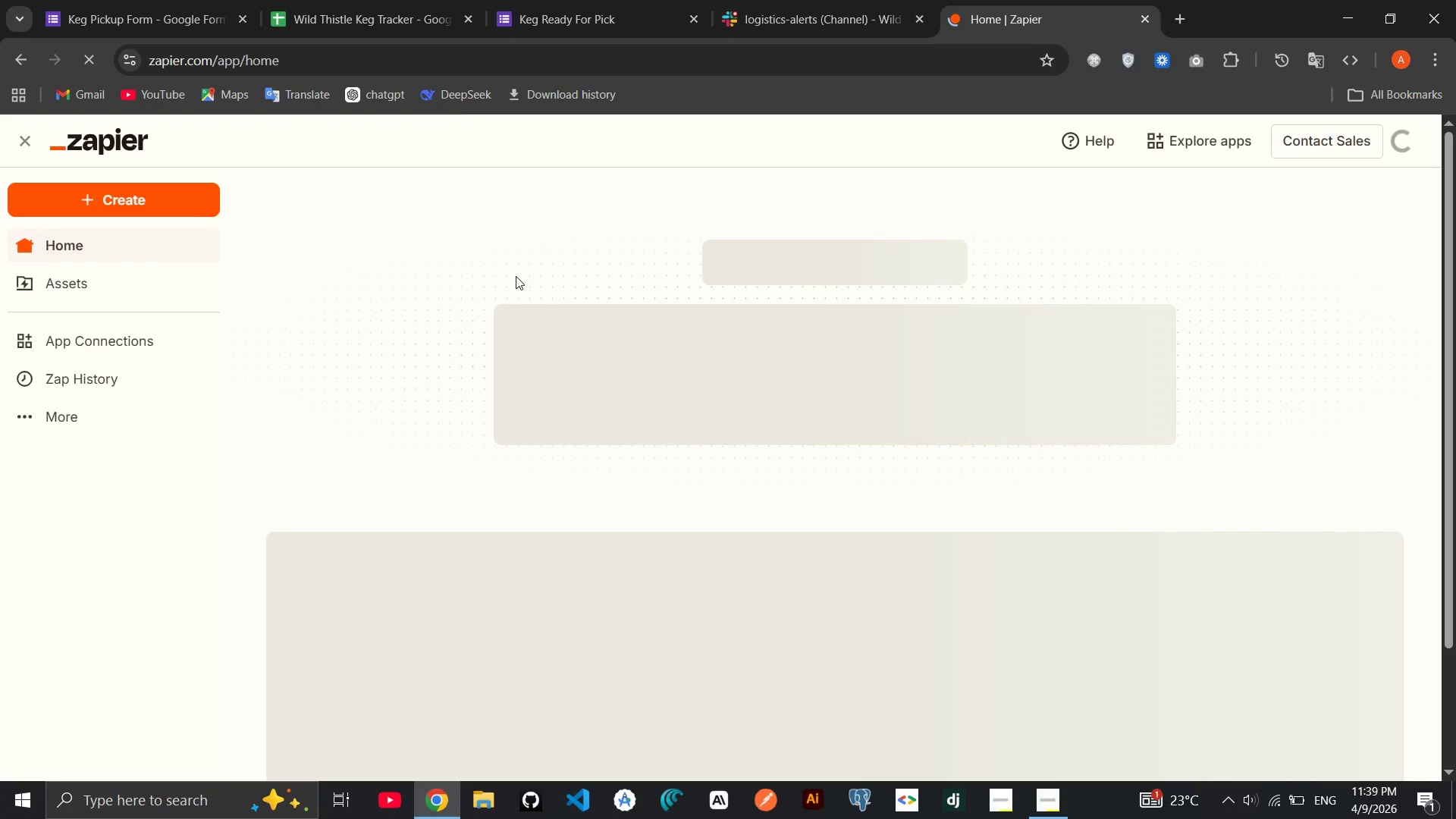 
left_click([1264, 818])
 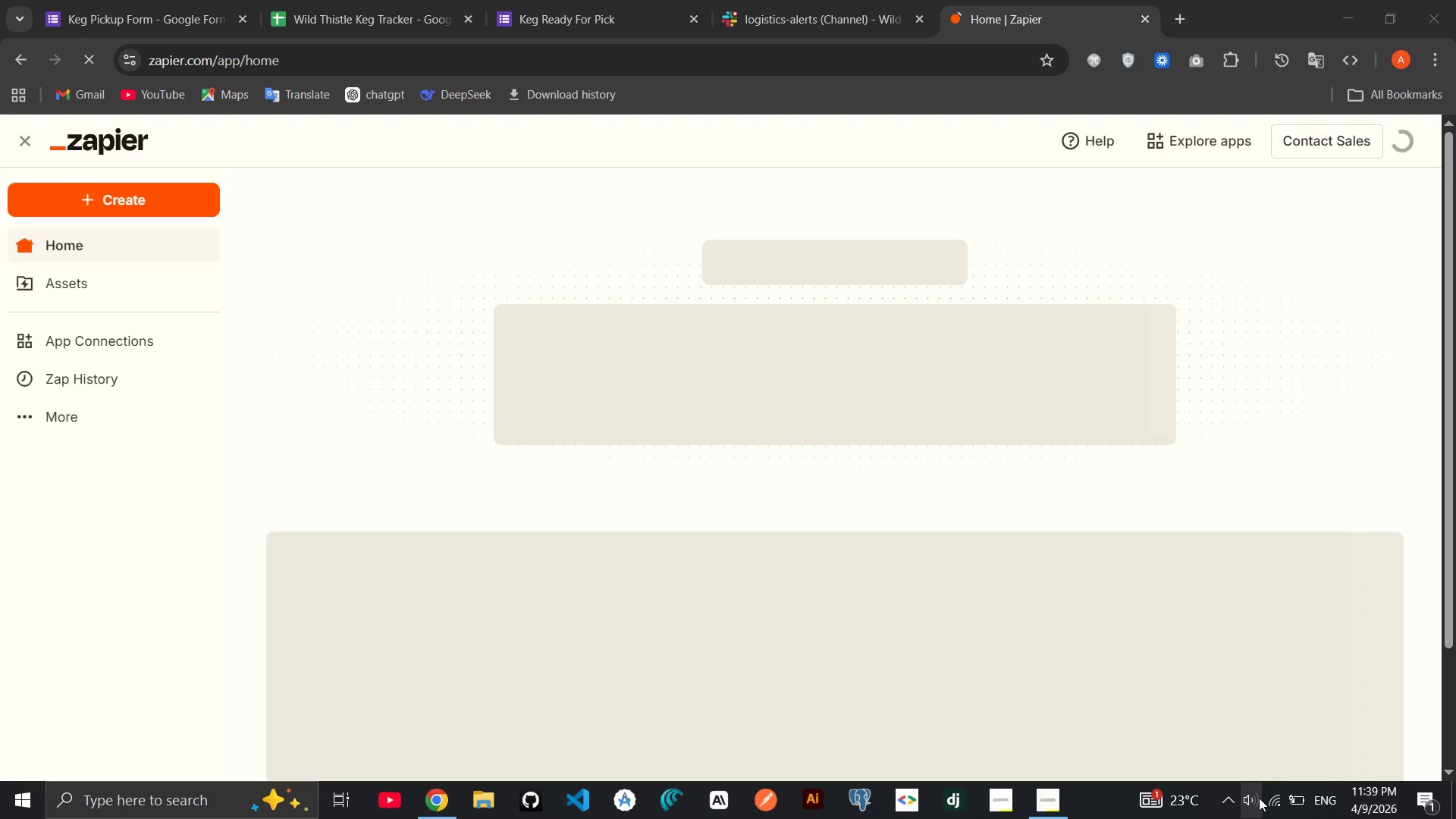 
left_click([1266, 802])
 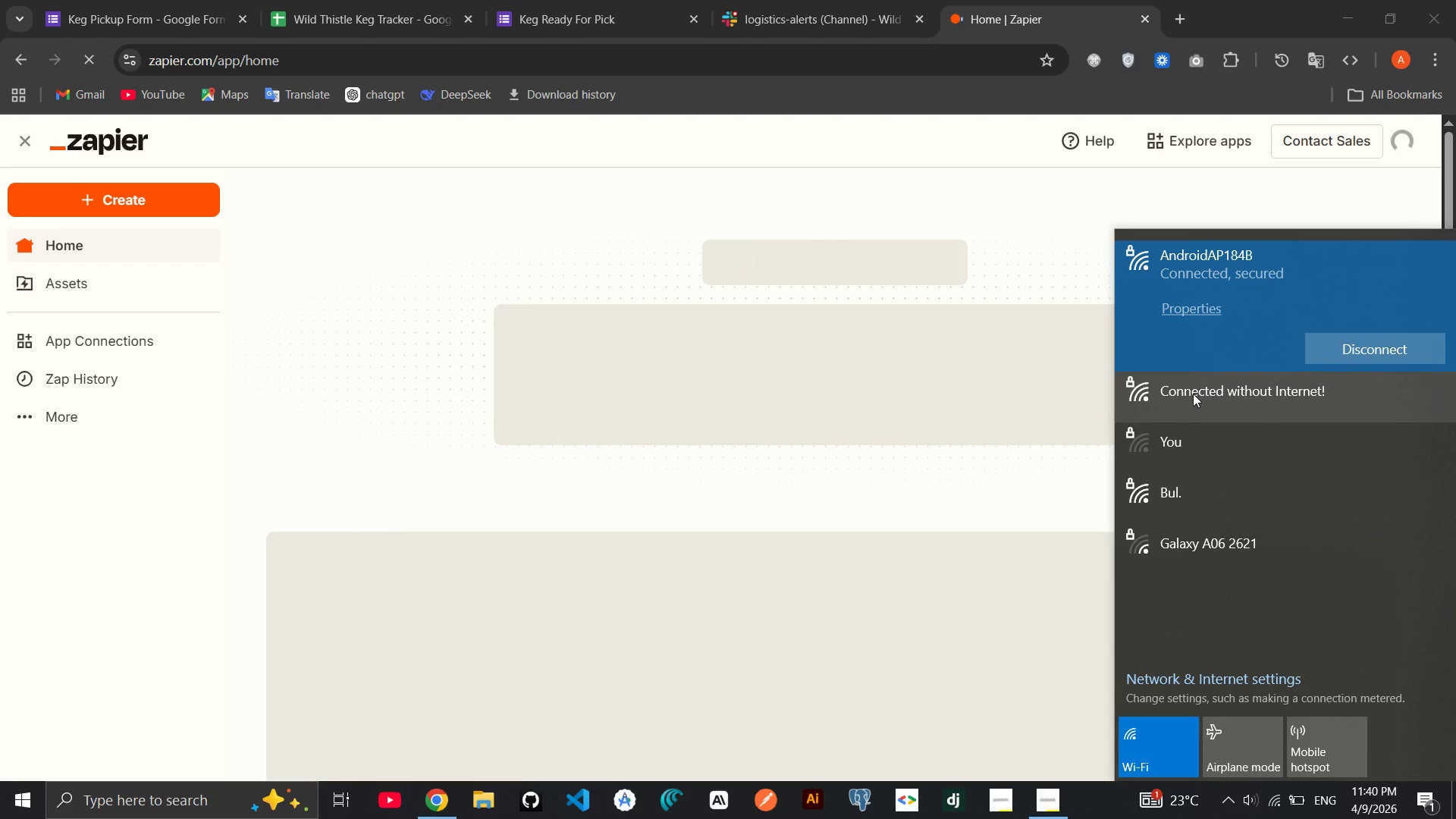 
wait(5.67)
 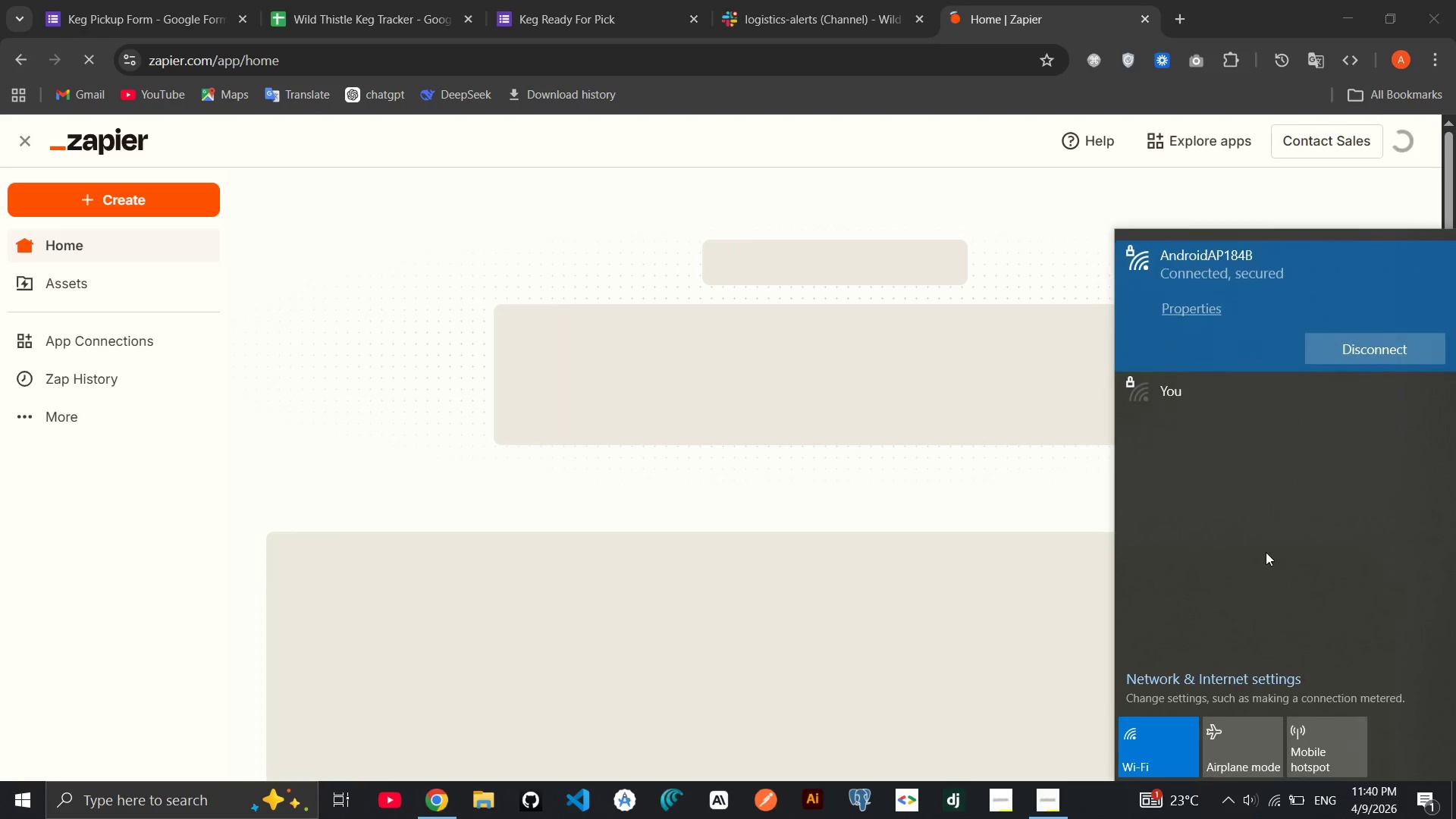 
left_click([1366, 410])
 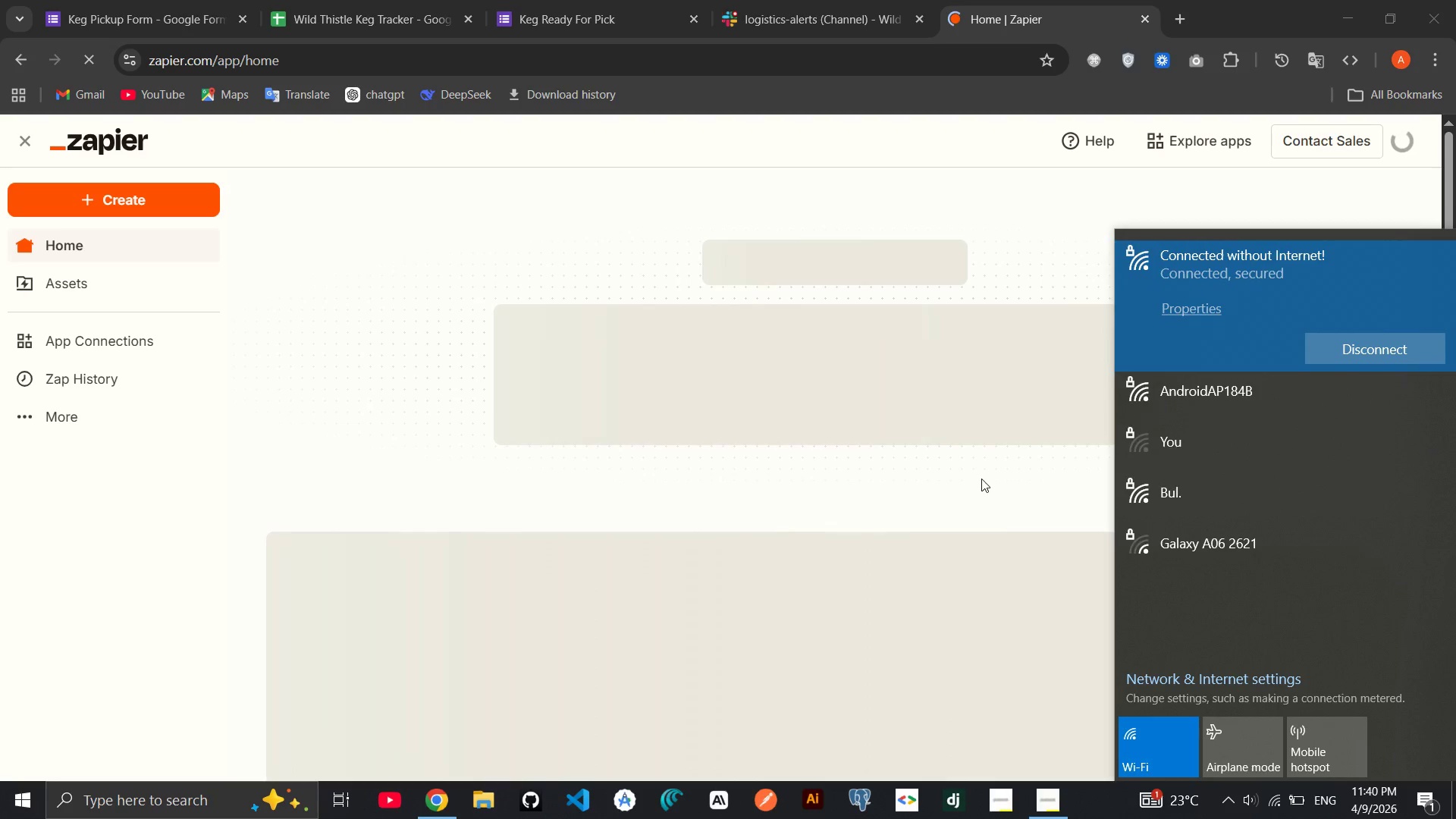 
wait(6.59)
 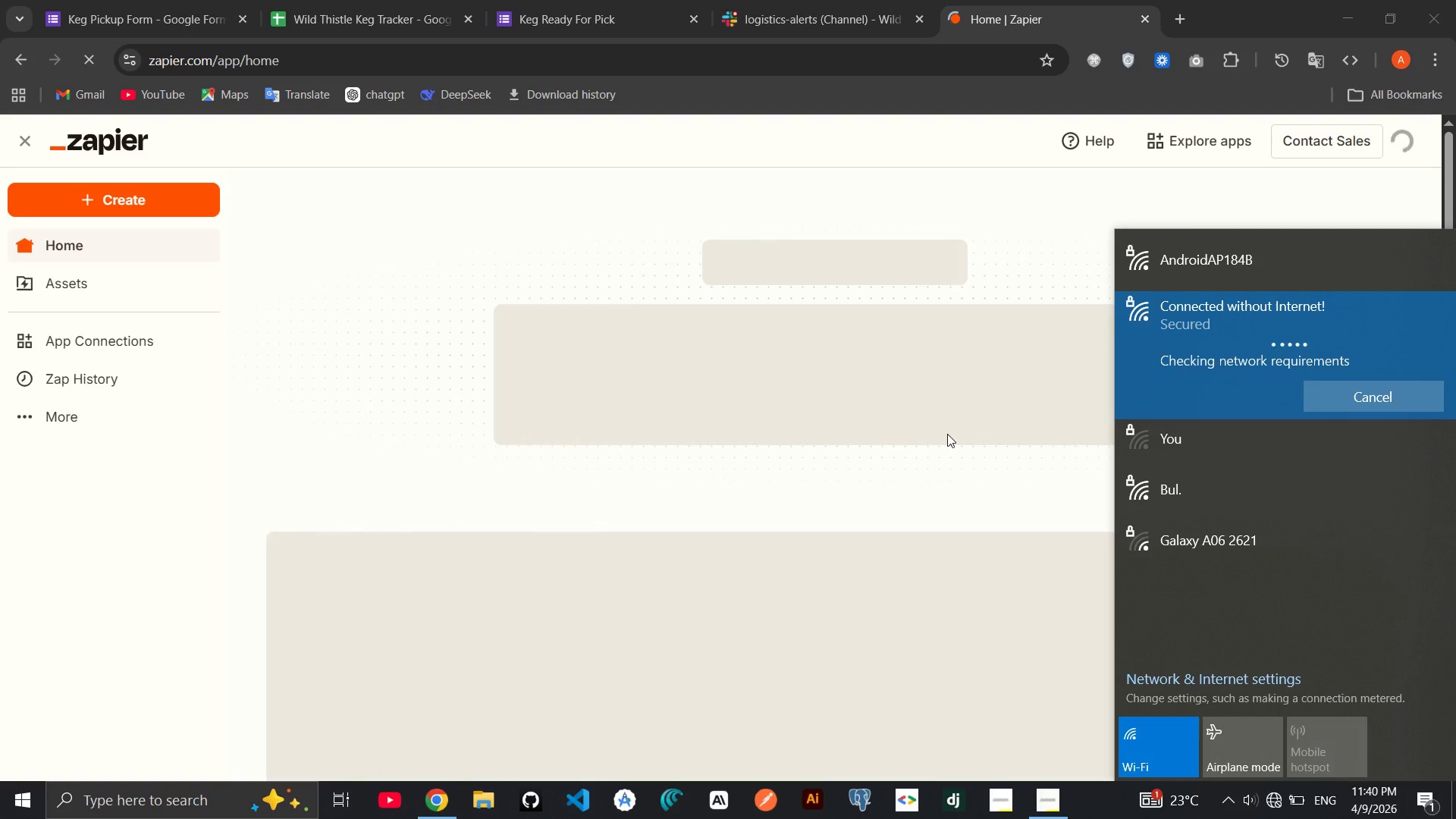 
left_click([931, 507])
 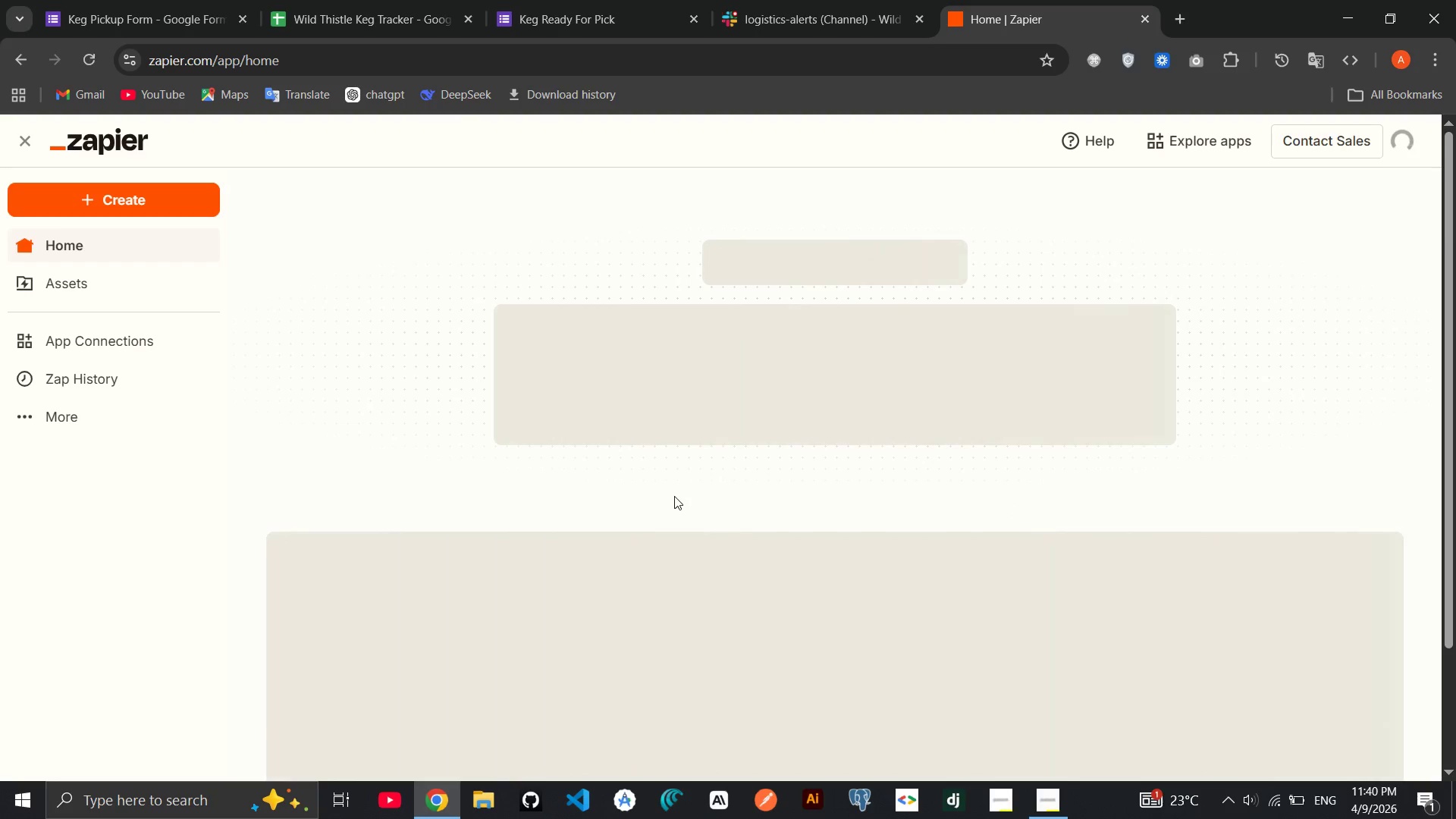 
scroll: coordinate [676, 499], scroll_direction: none, amount: 0.0
 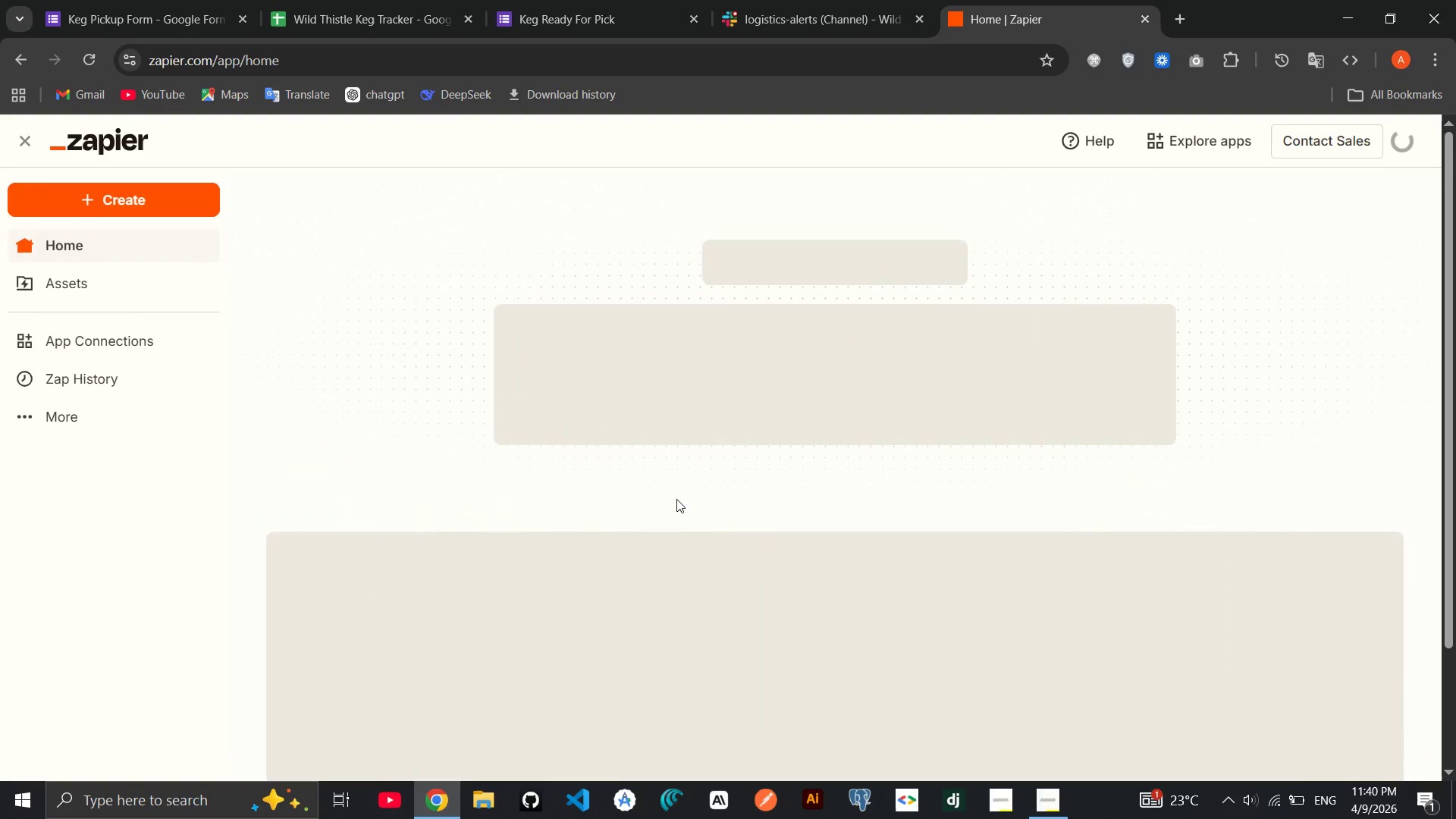 
scroll: coordinate [676, 500], scroll_direction: up, amount: 2.0
 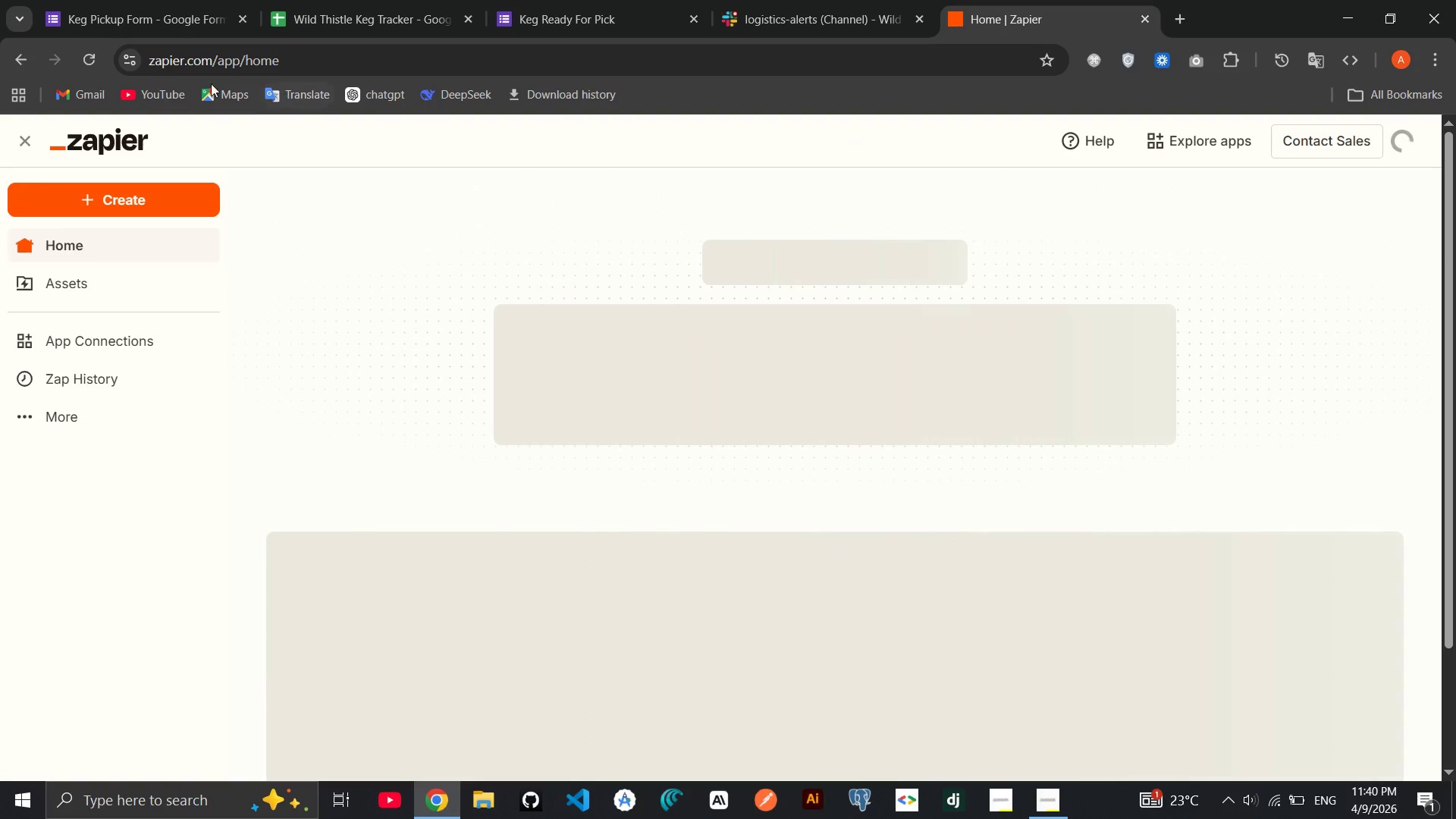 
mouse_move([83, 87])
 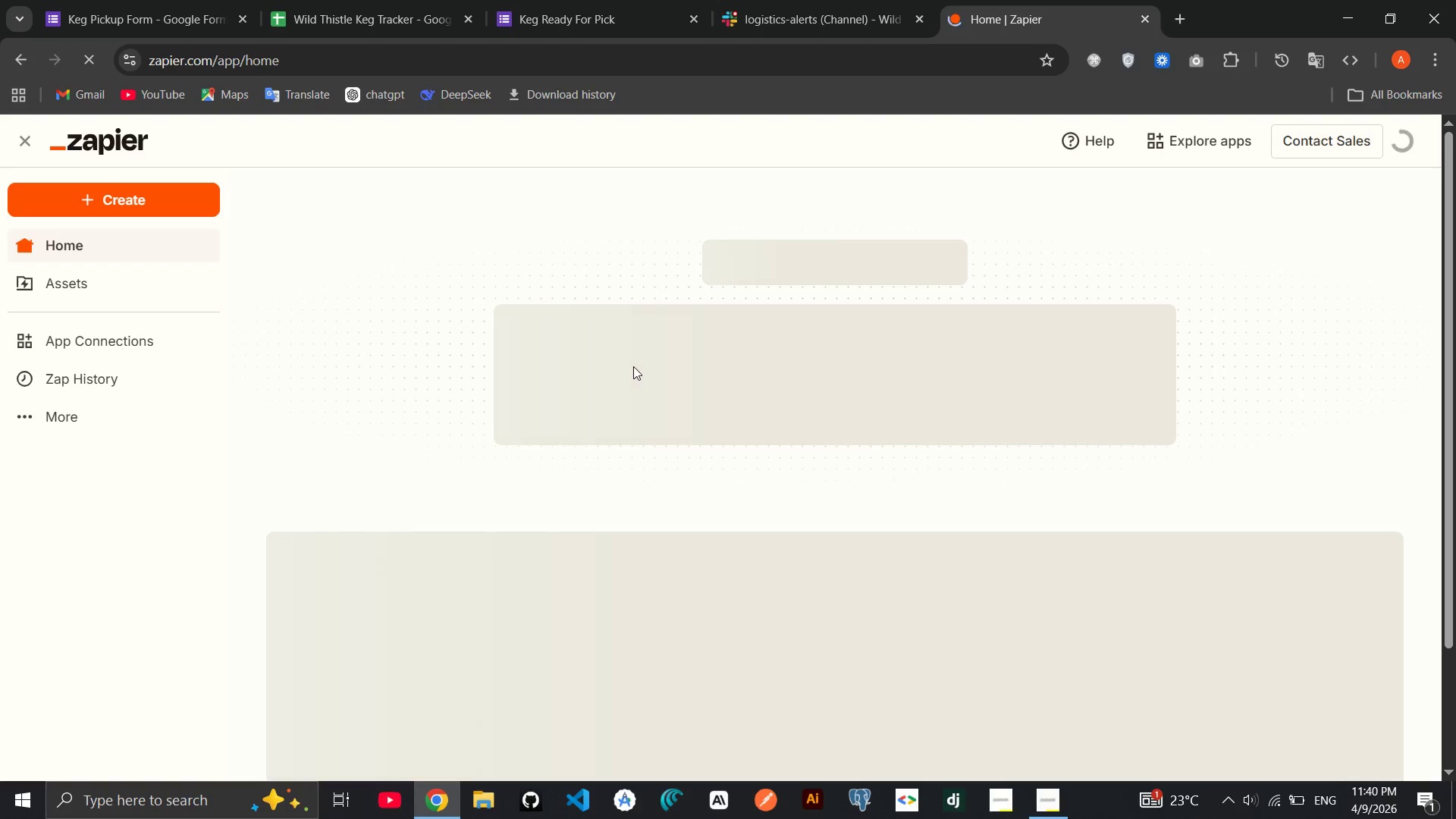 
wait(13.99)
 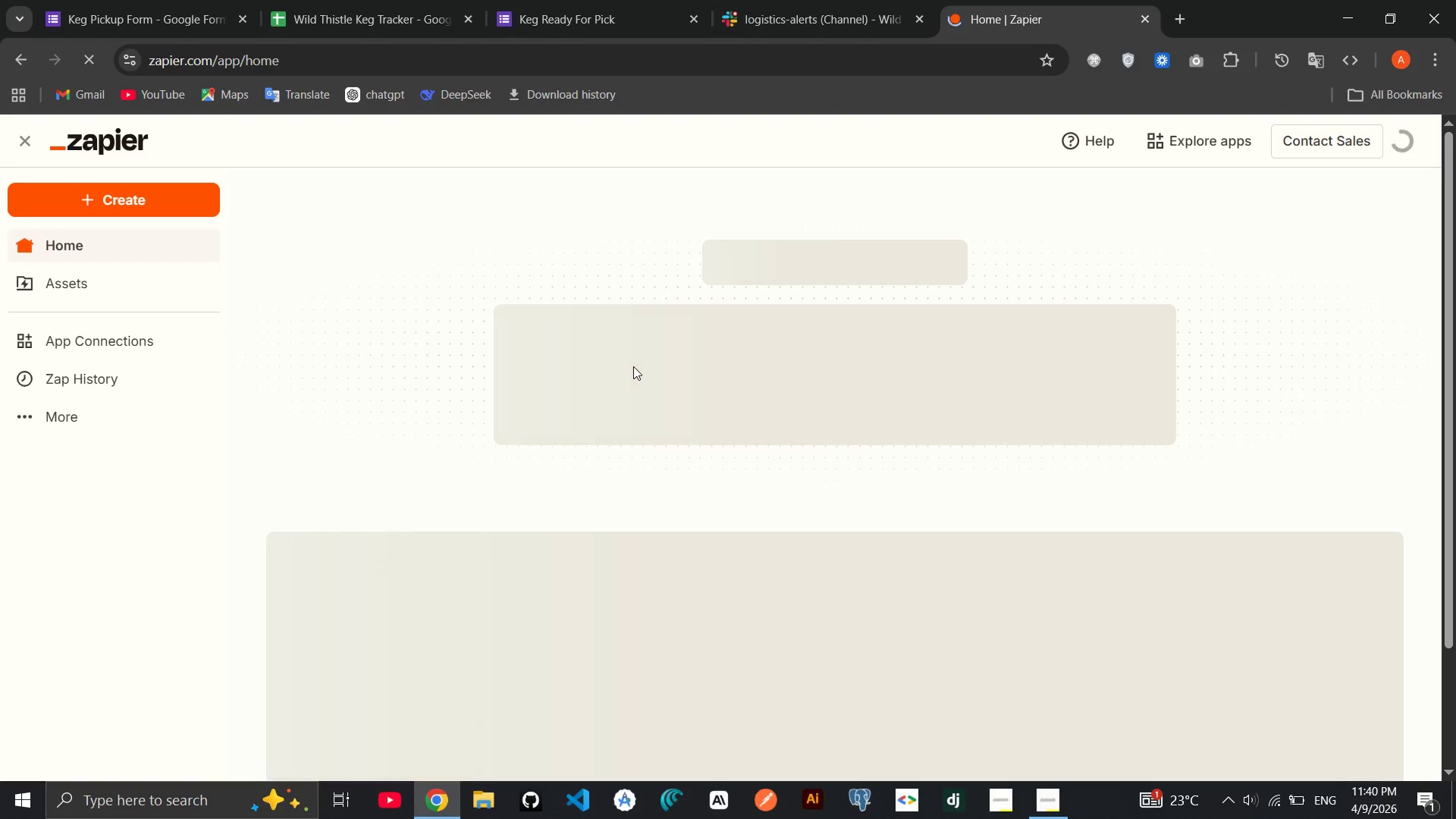 
scroll: coordinate [604, 367], scroll_direction: down, amount: 1.0
 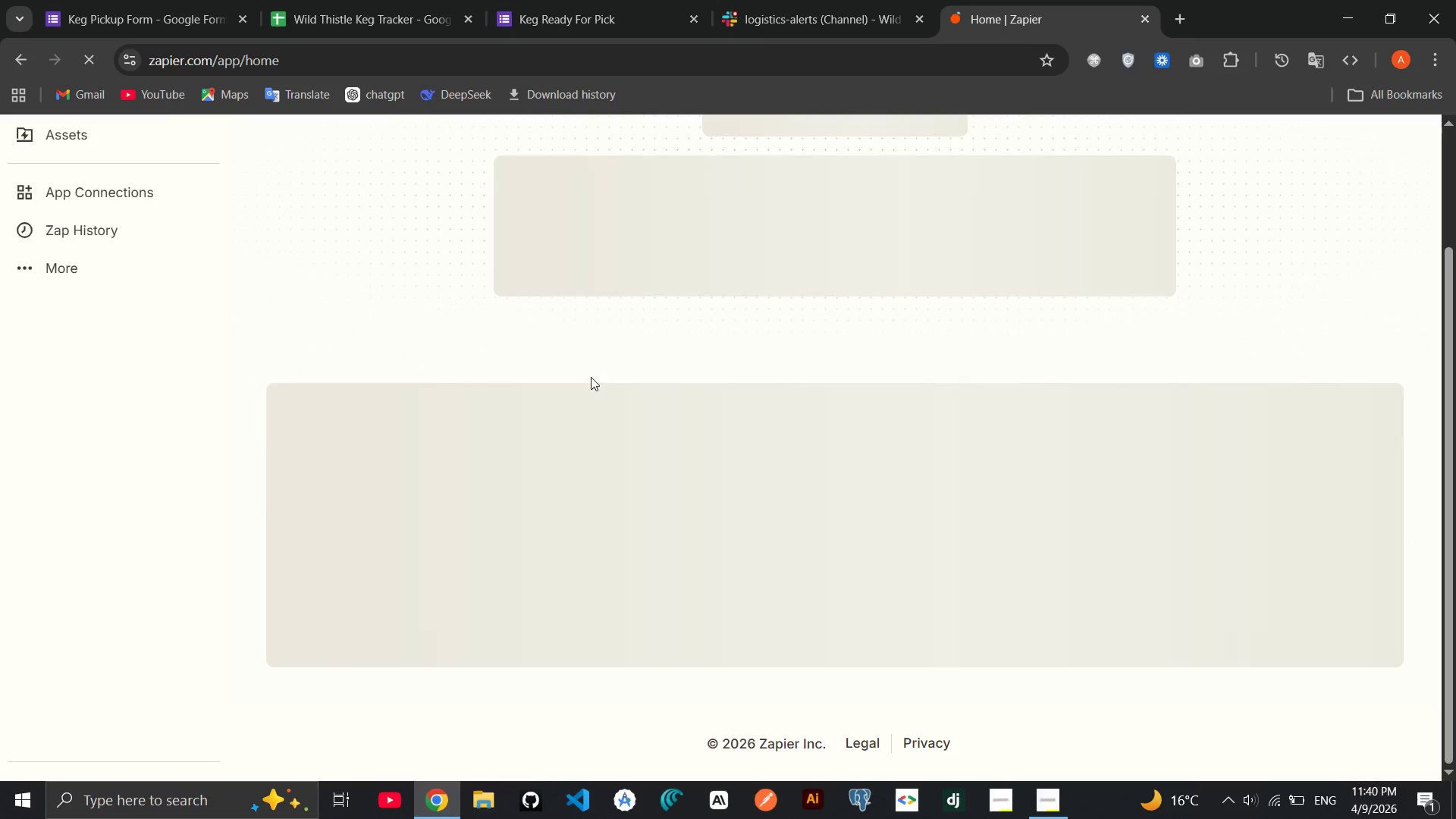 
scroll: coordinate [586, 378], scroll_direction: up, amount: 5.0
 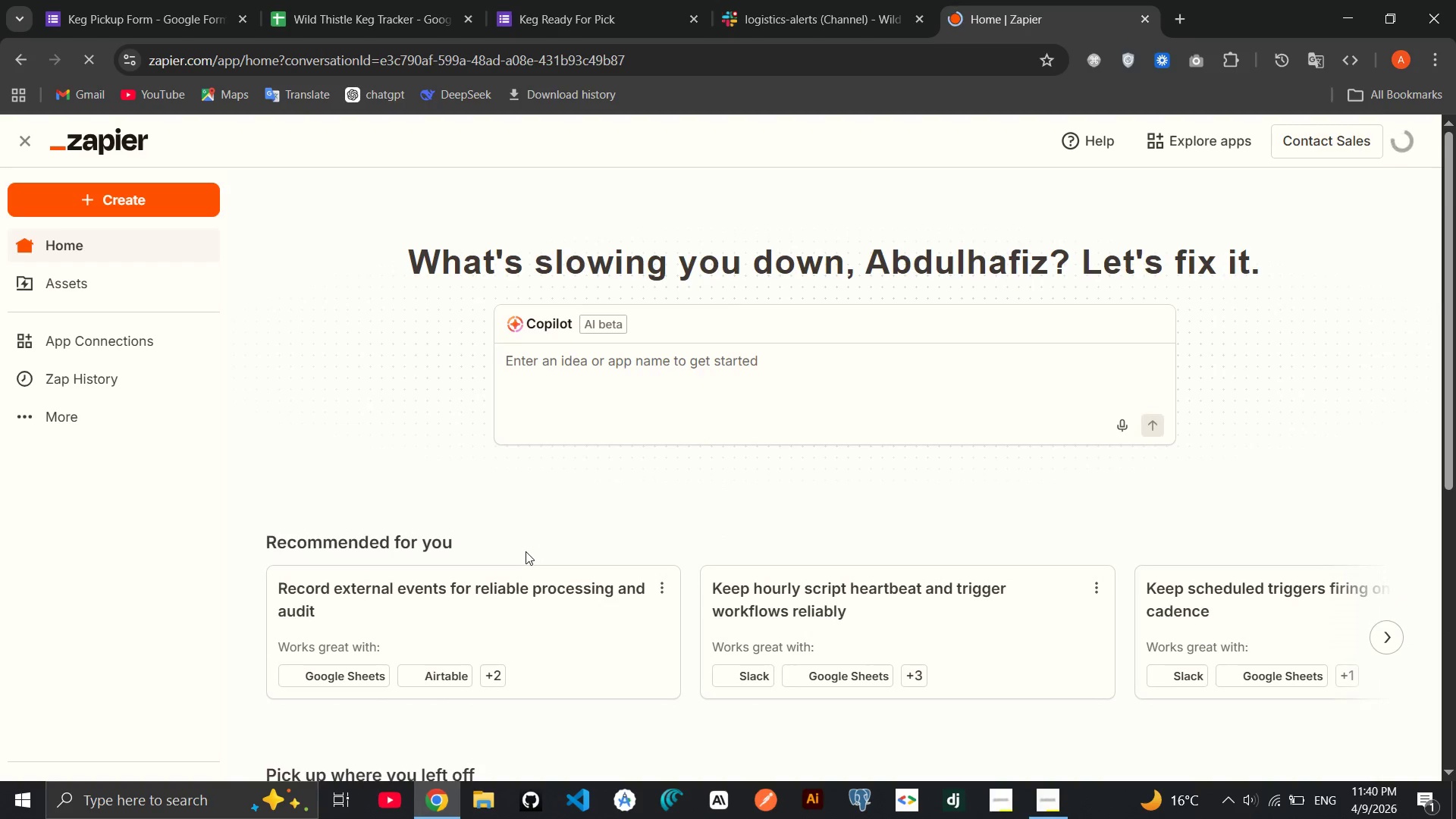 
left_click([180, 196])
 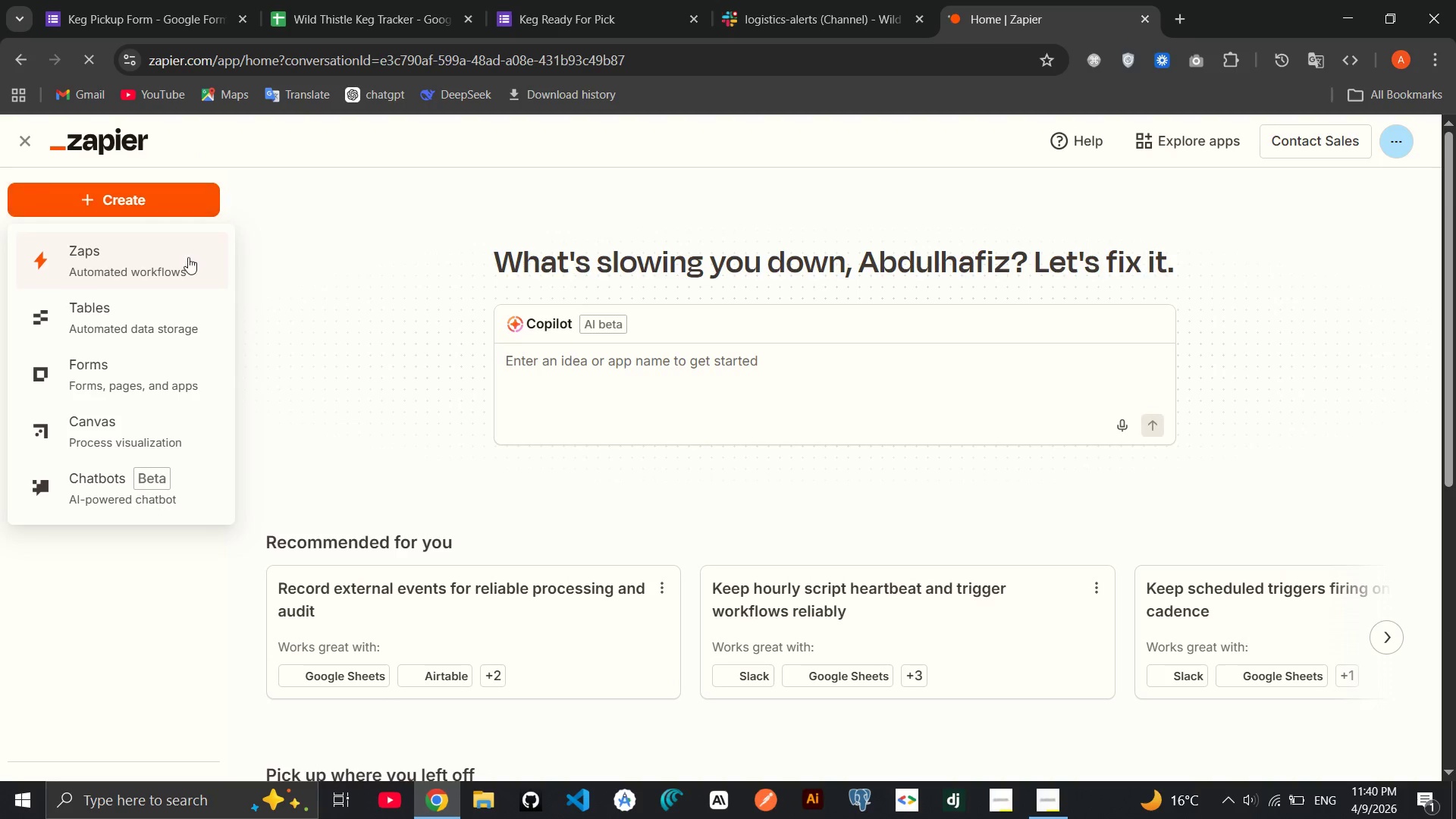 
left_click([184, 260])
 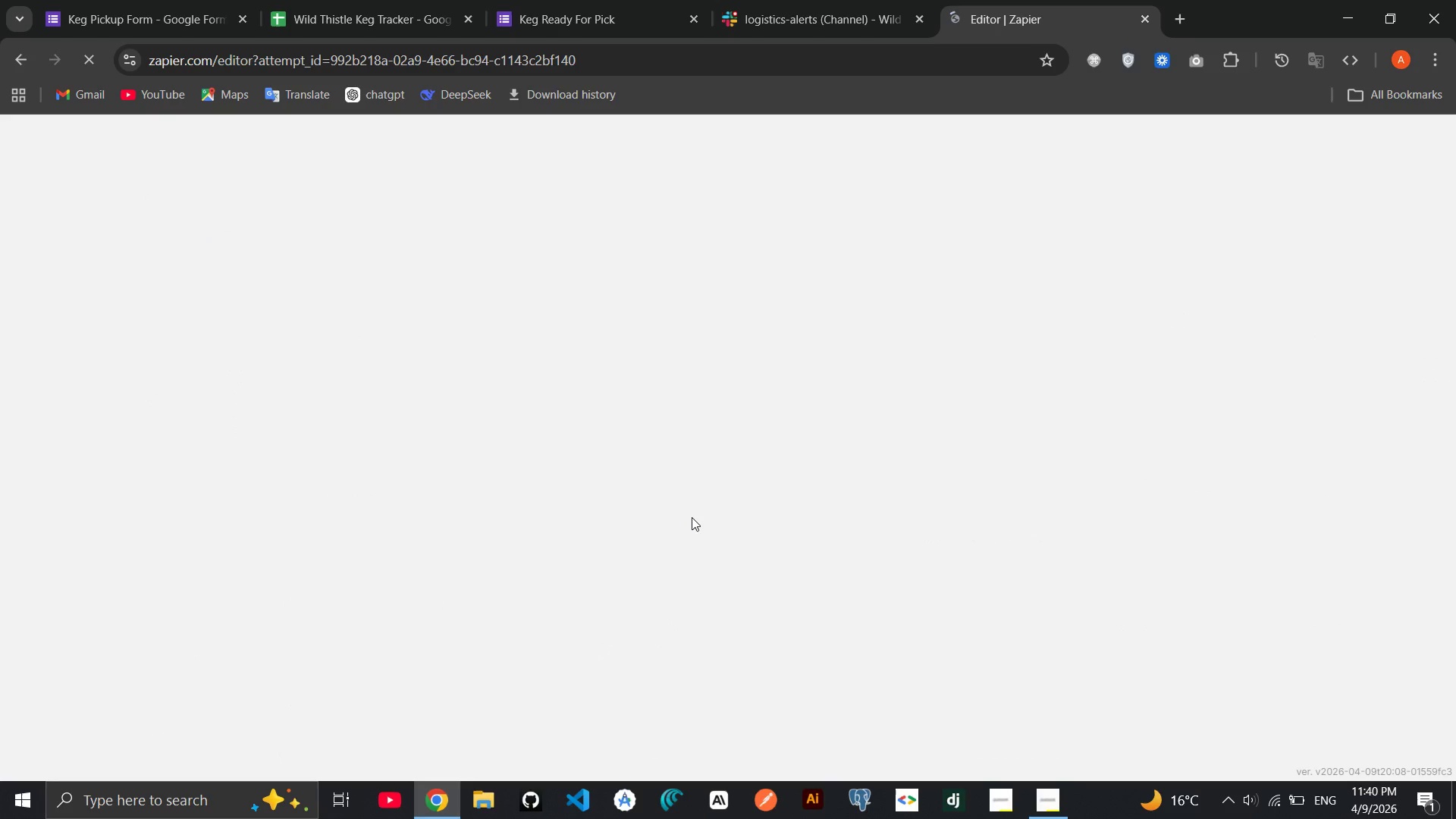 
wait(18.17)
 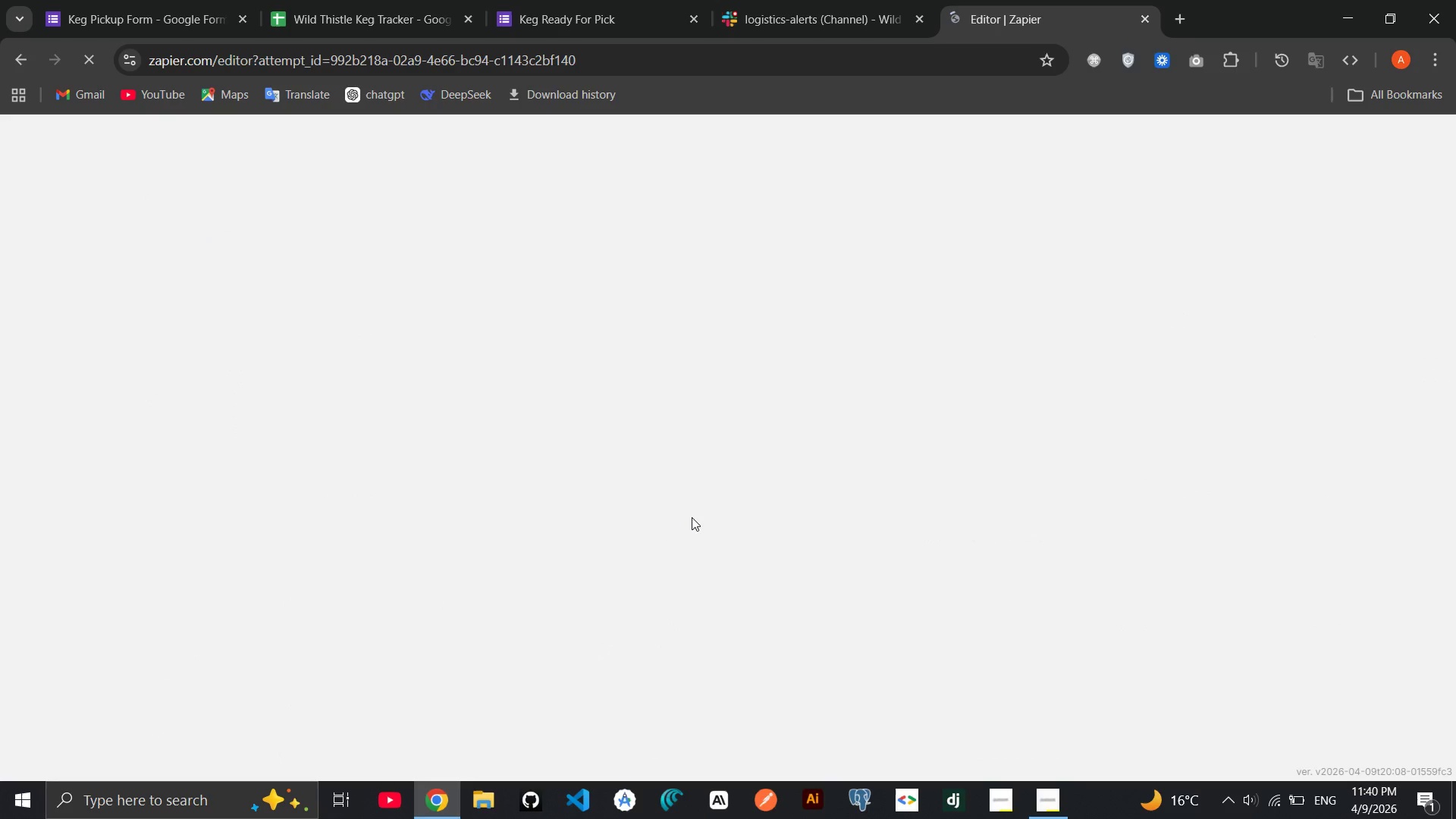 
left_click([1053, 790])